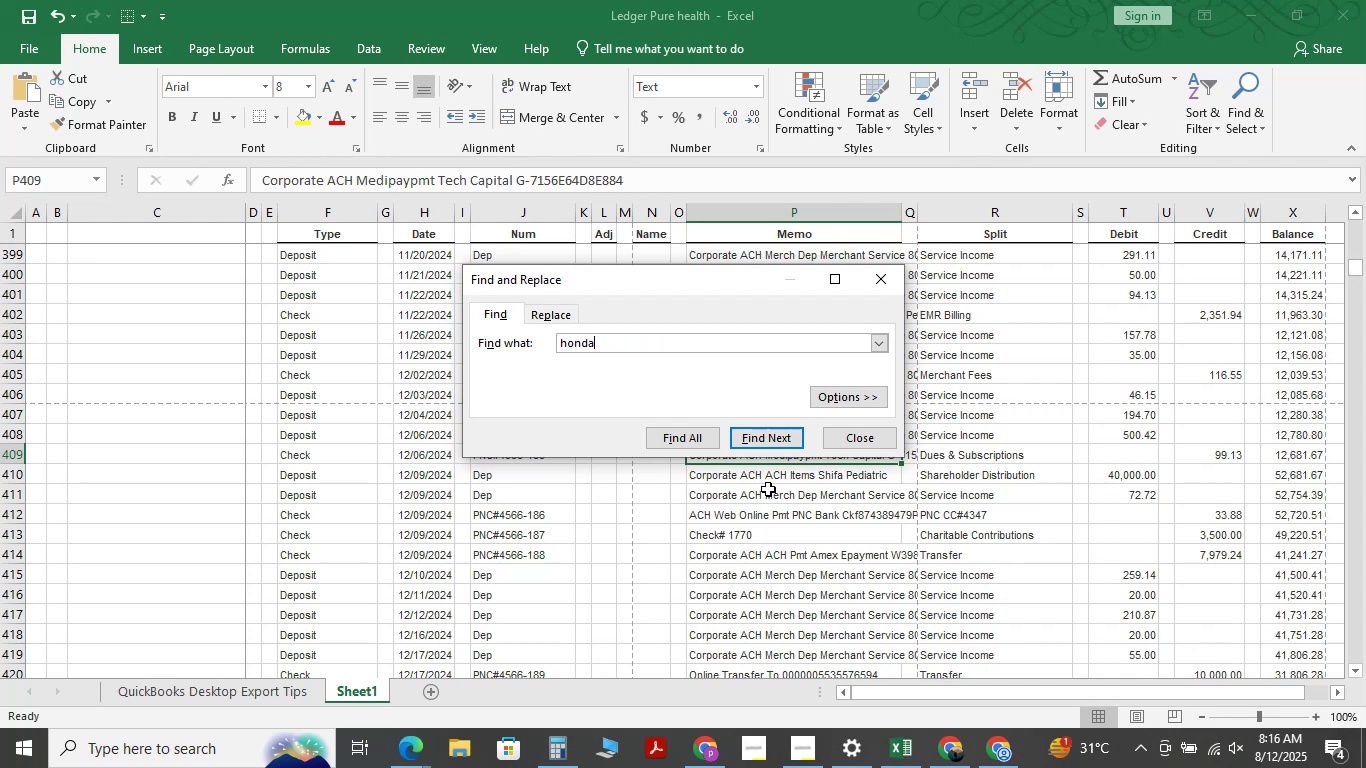 
key(Enter)
 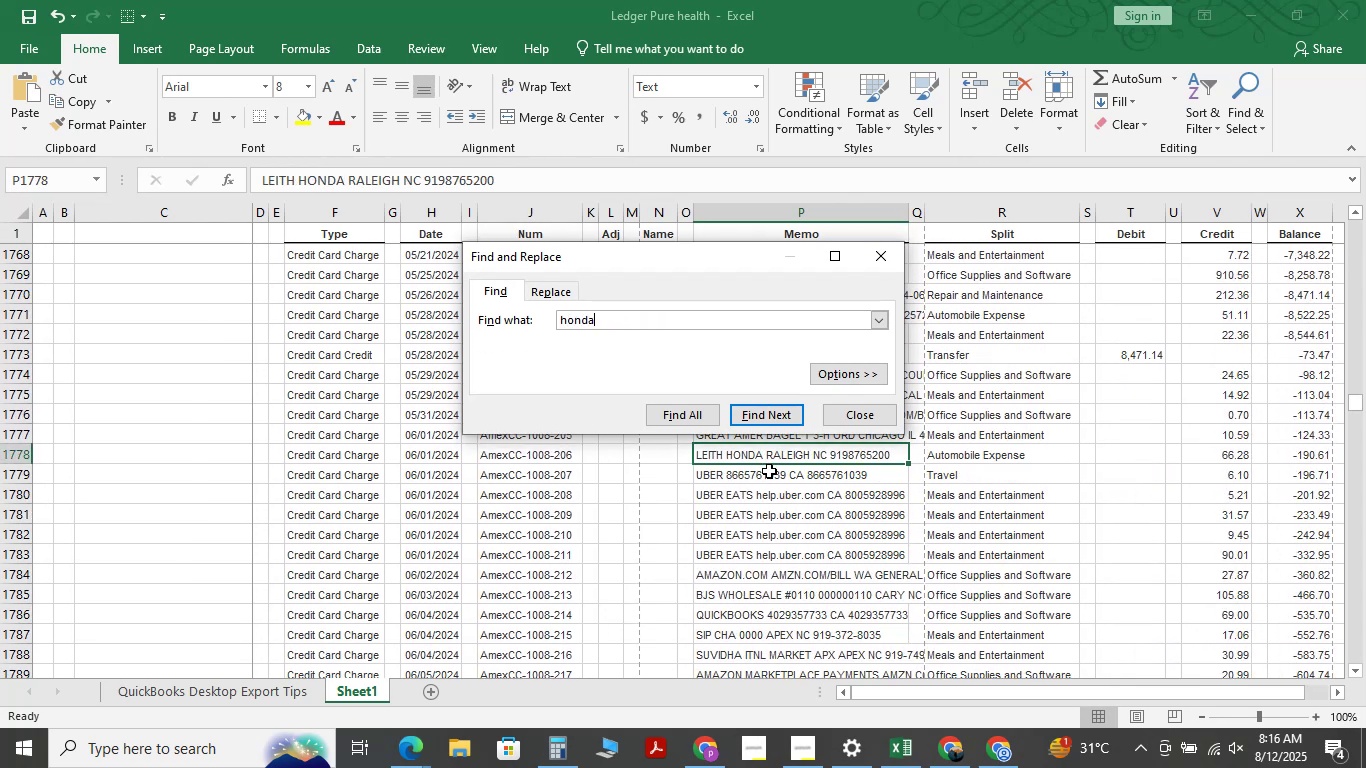 
key(Enter)
 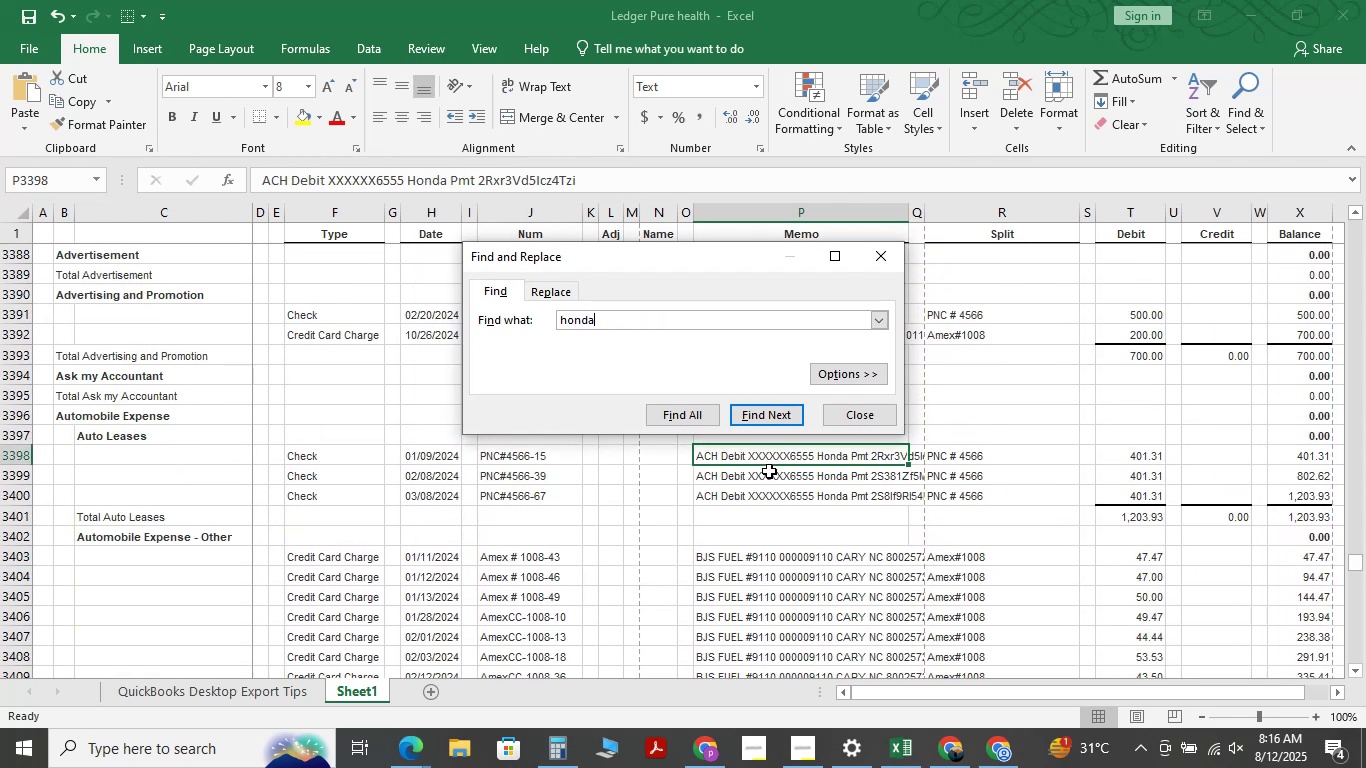 
key(Enter)
 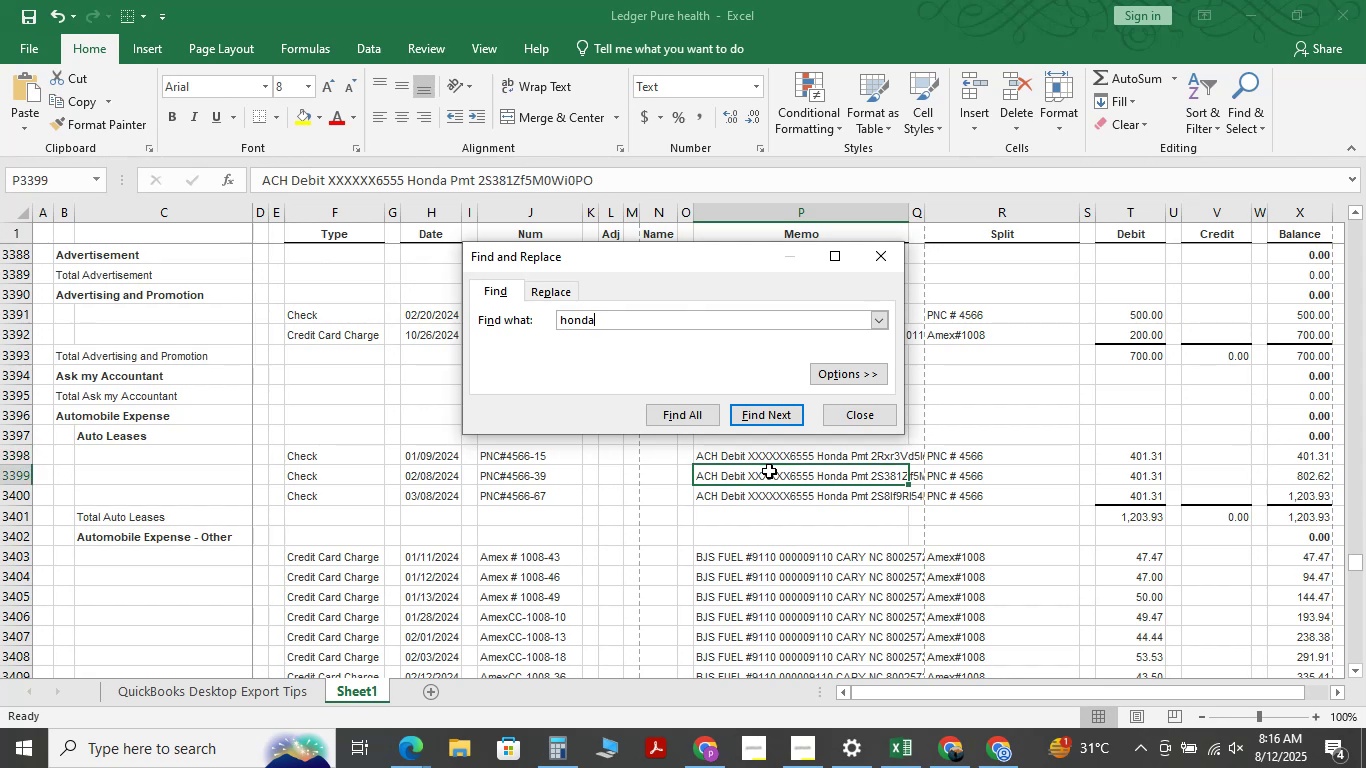 
key(Enter)
 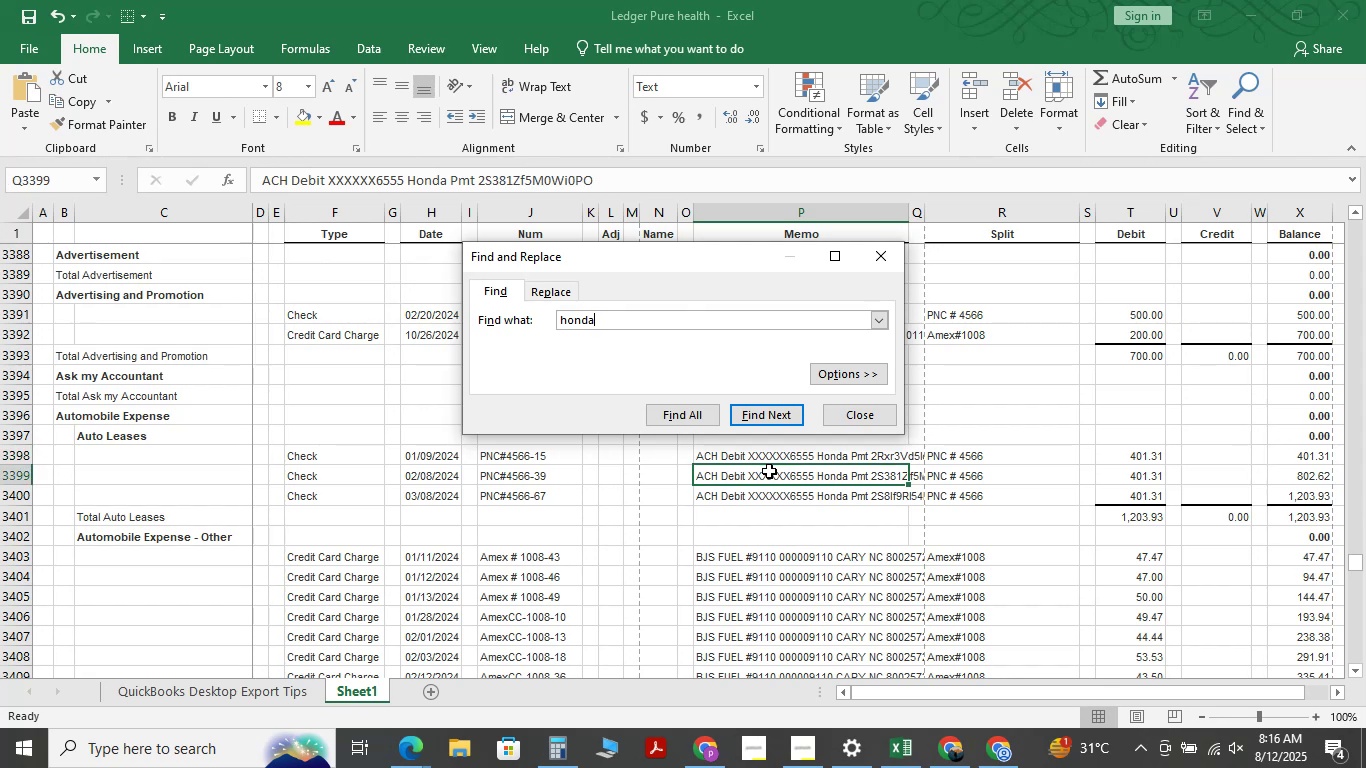 
key(Enter)
 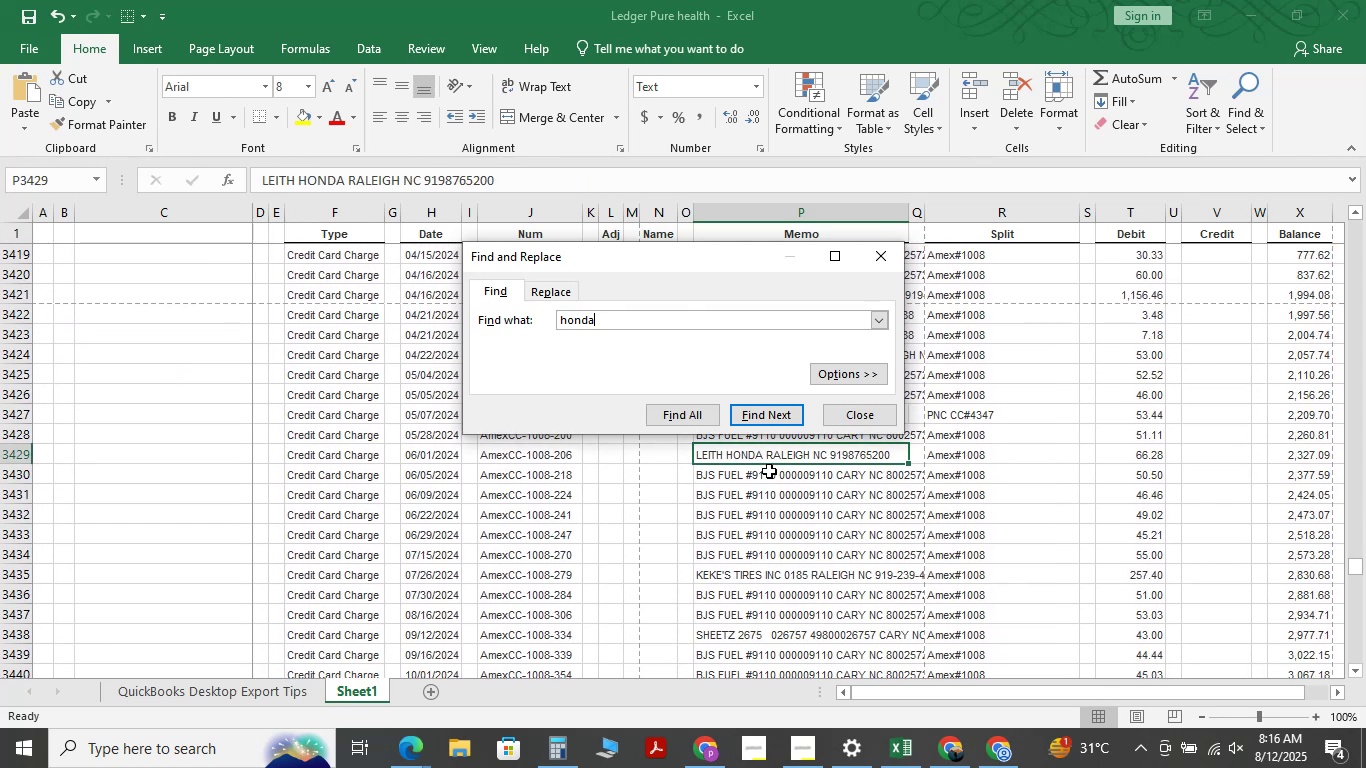 
key(Enter)
 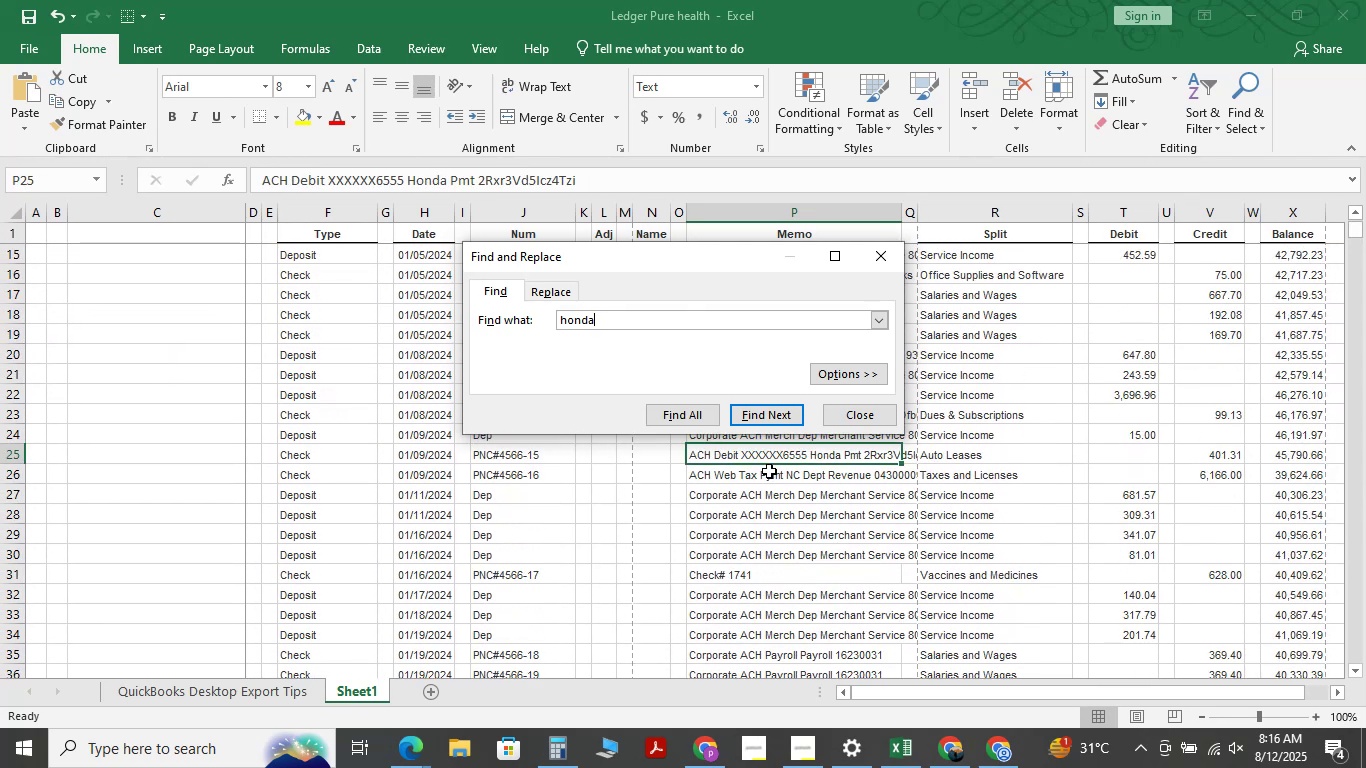 
key(Enter)
 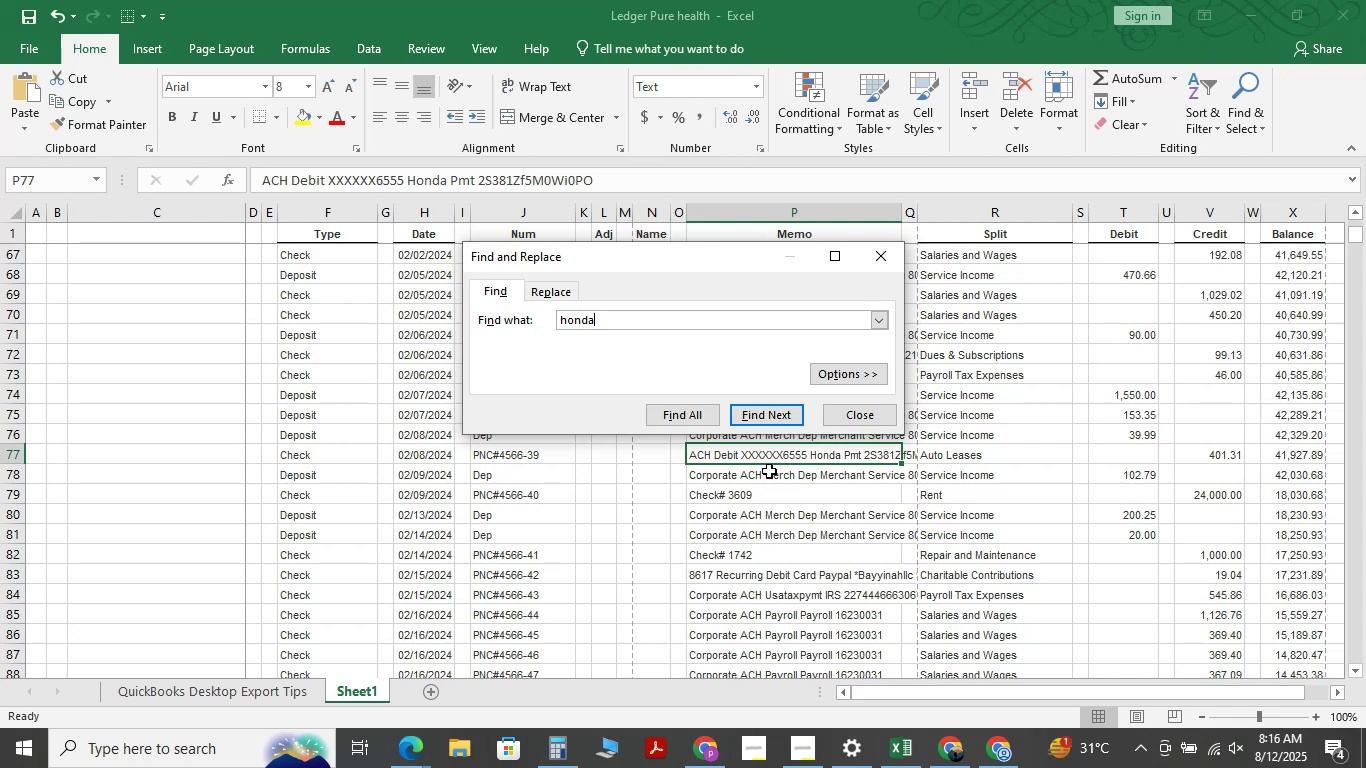 
key(Enter)
 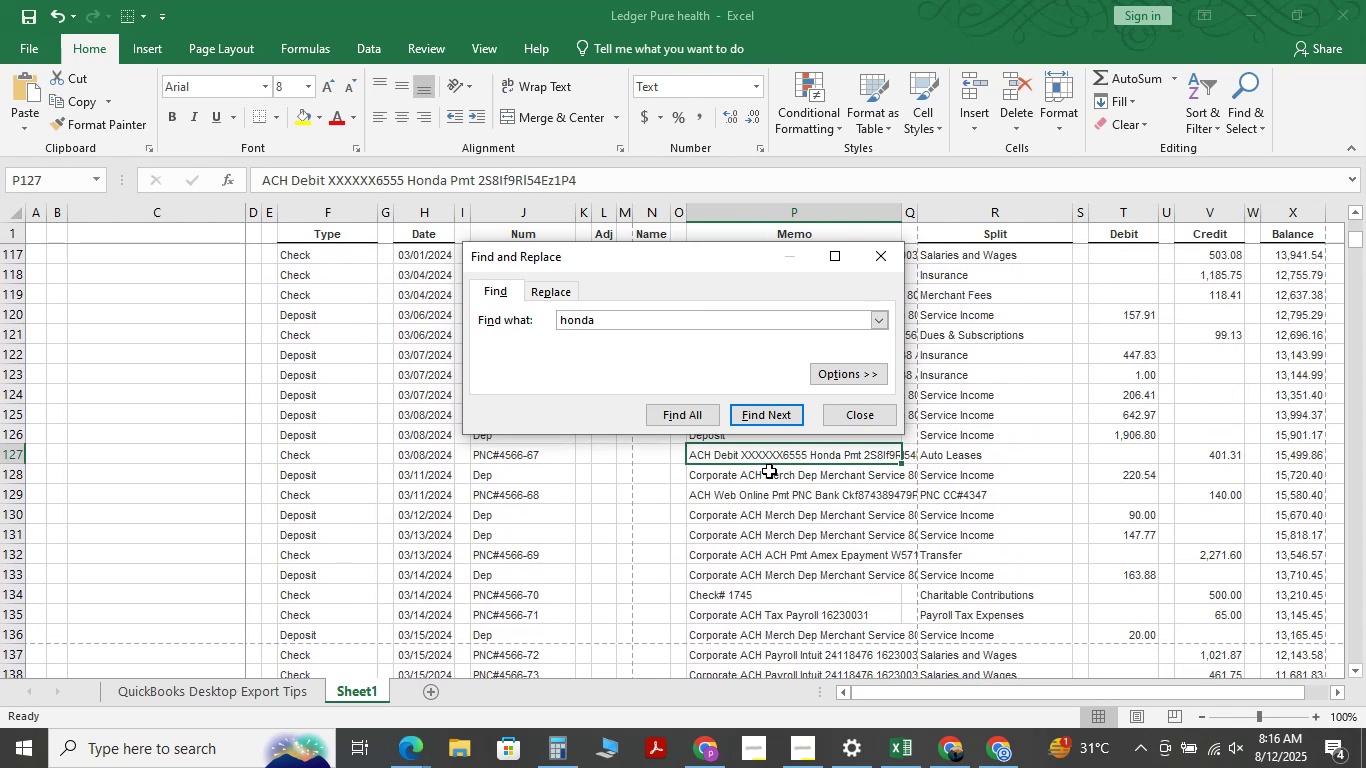 
key(Enter)
 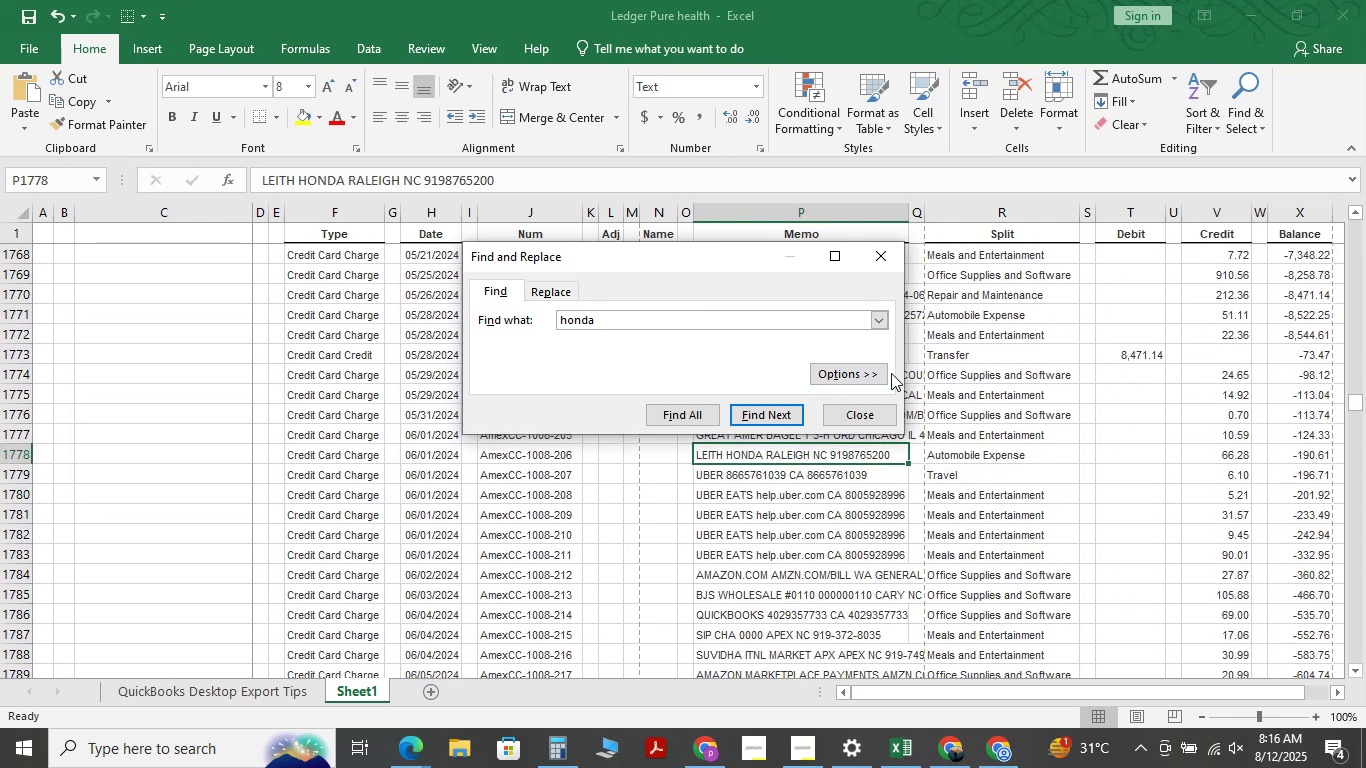 
wait(6.82)
 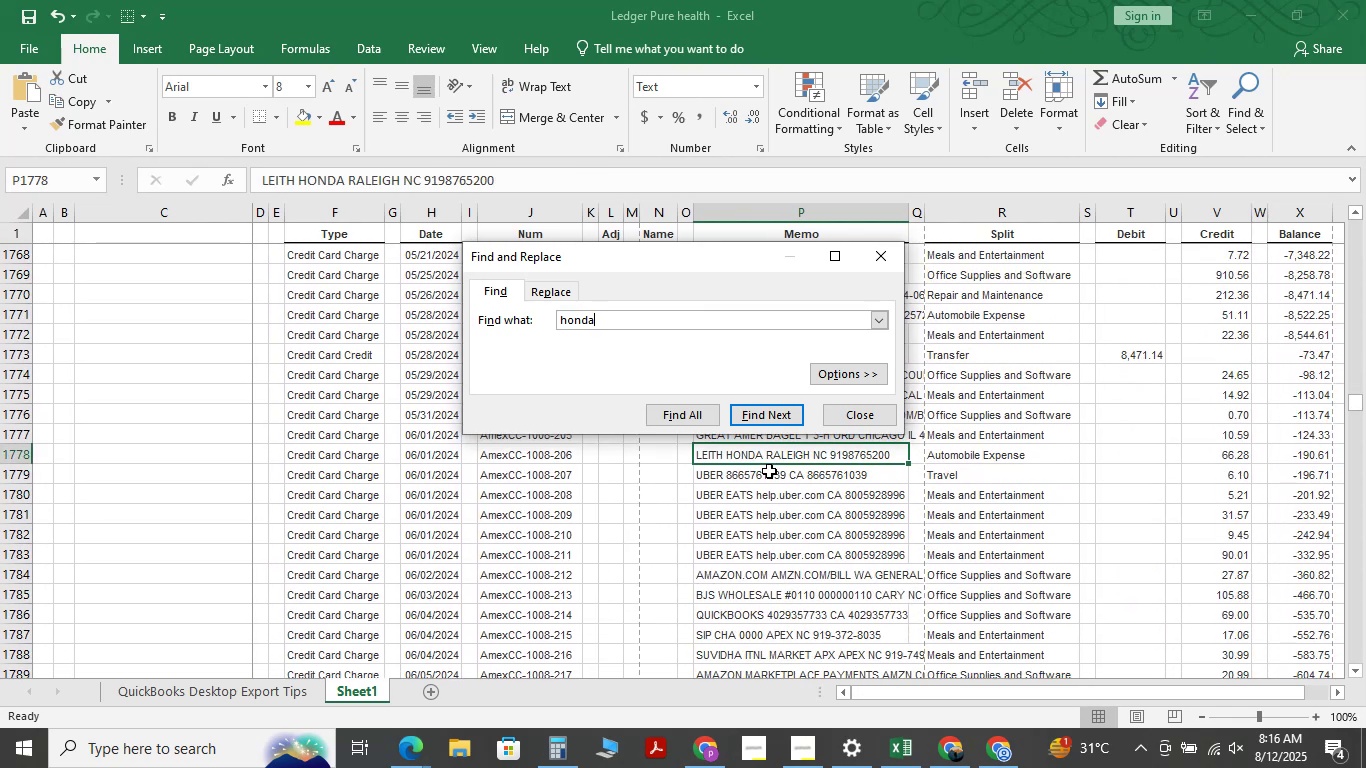 
left_click([872, 411])
 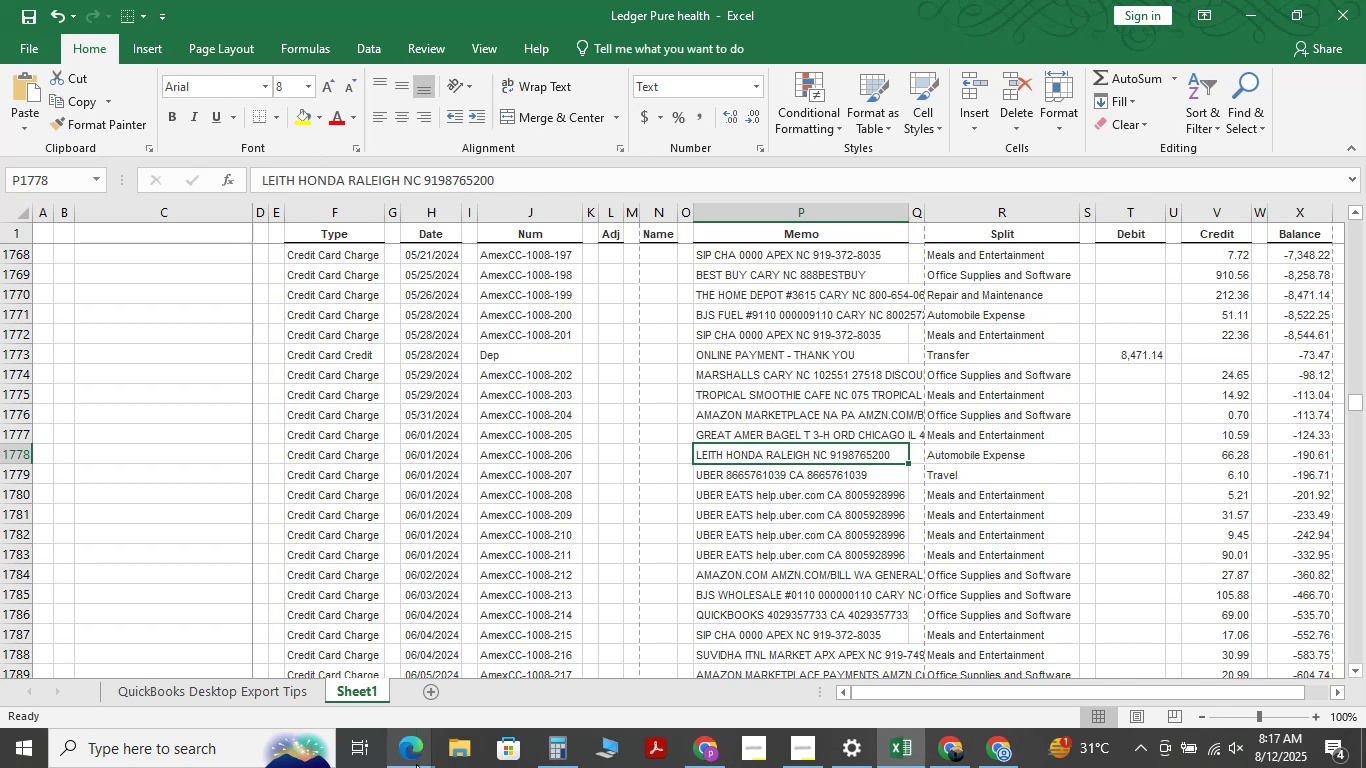 
left_click([398, 751])
 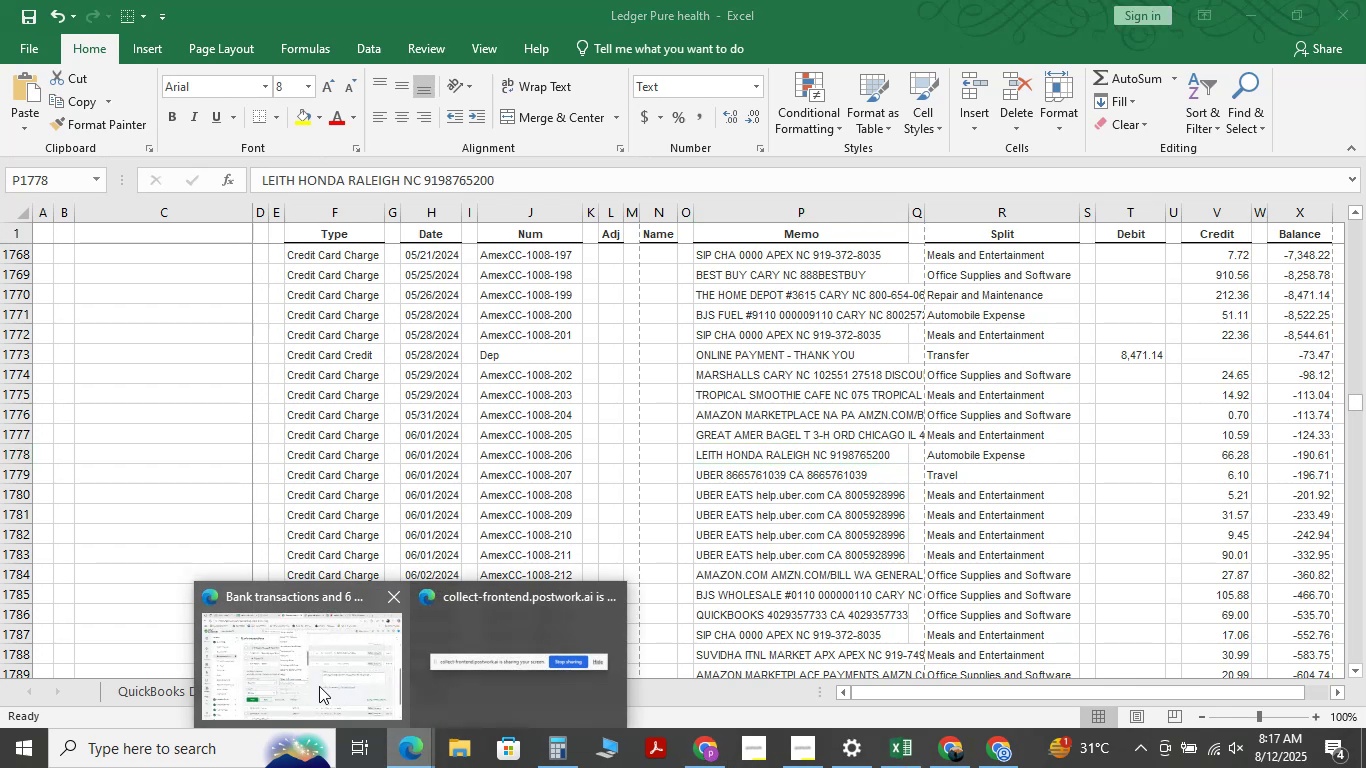 
left_click([309, 674])
 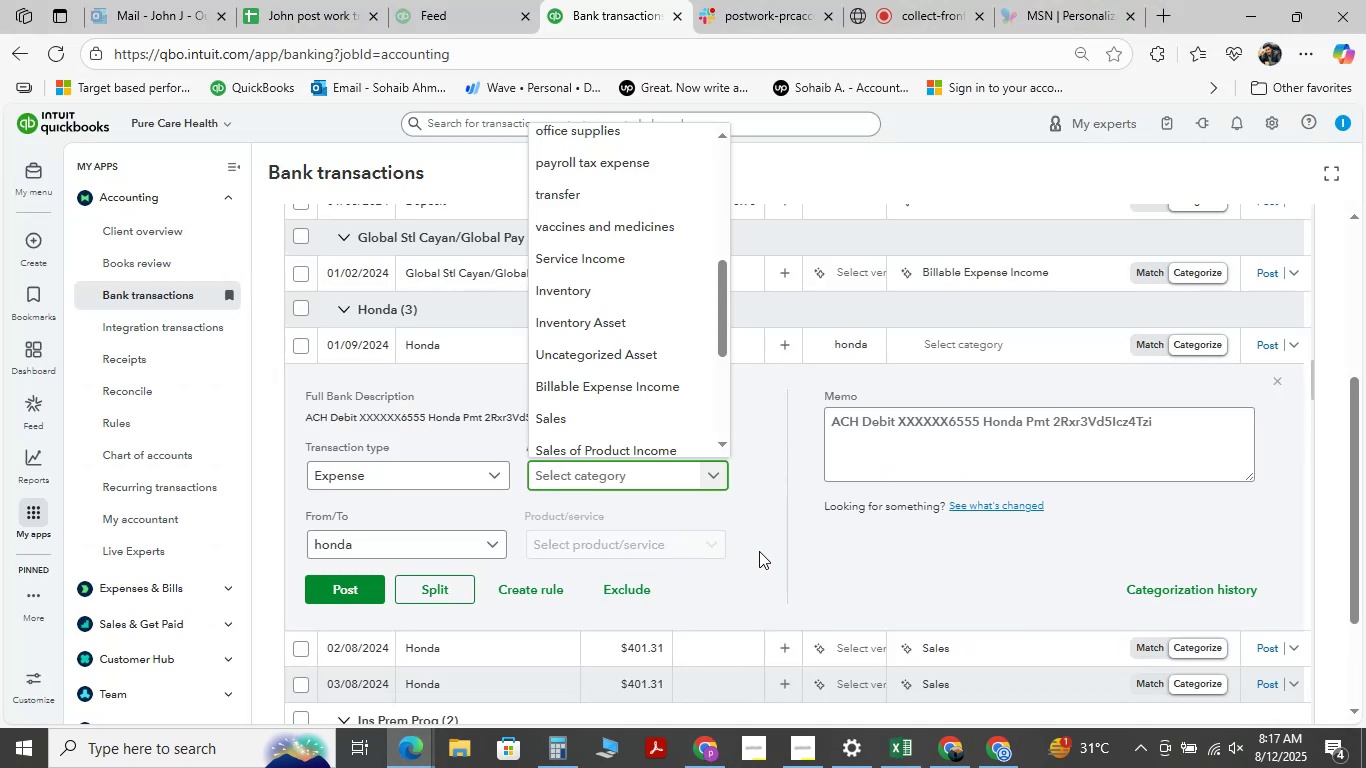 
wait(8.41)
 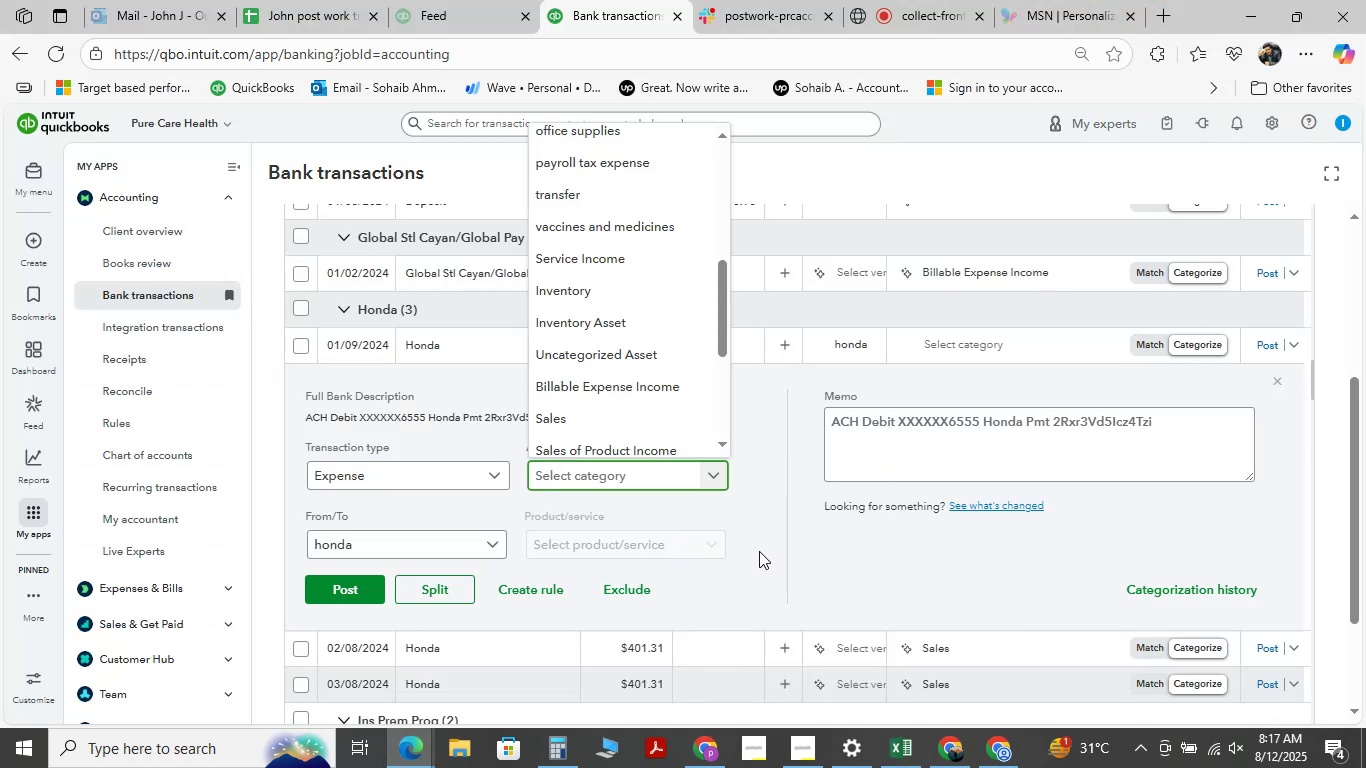 
left_click([754, 546])
 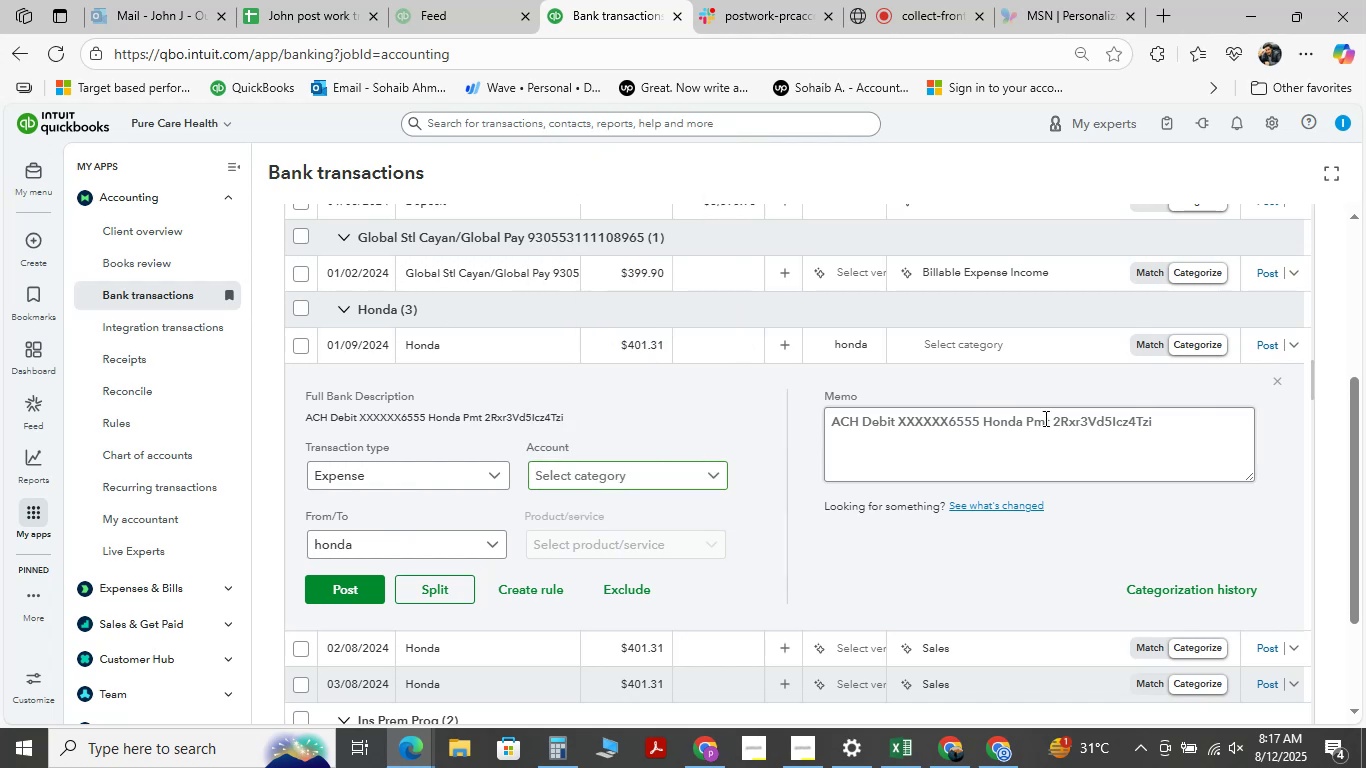 
wait(5.06)
 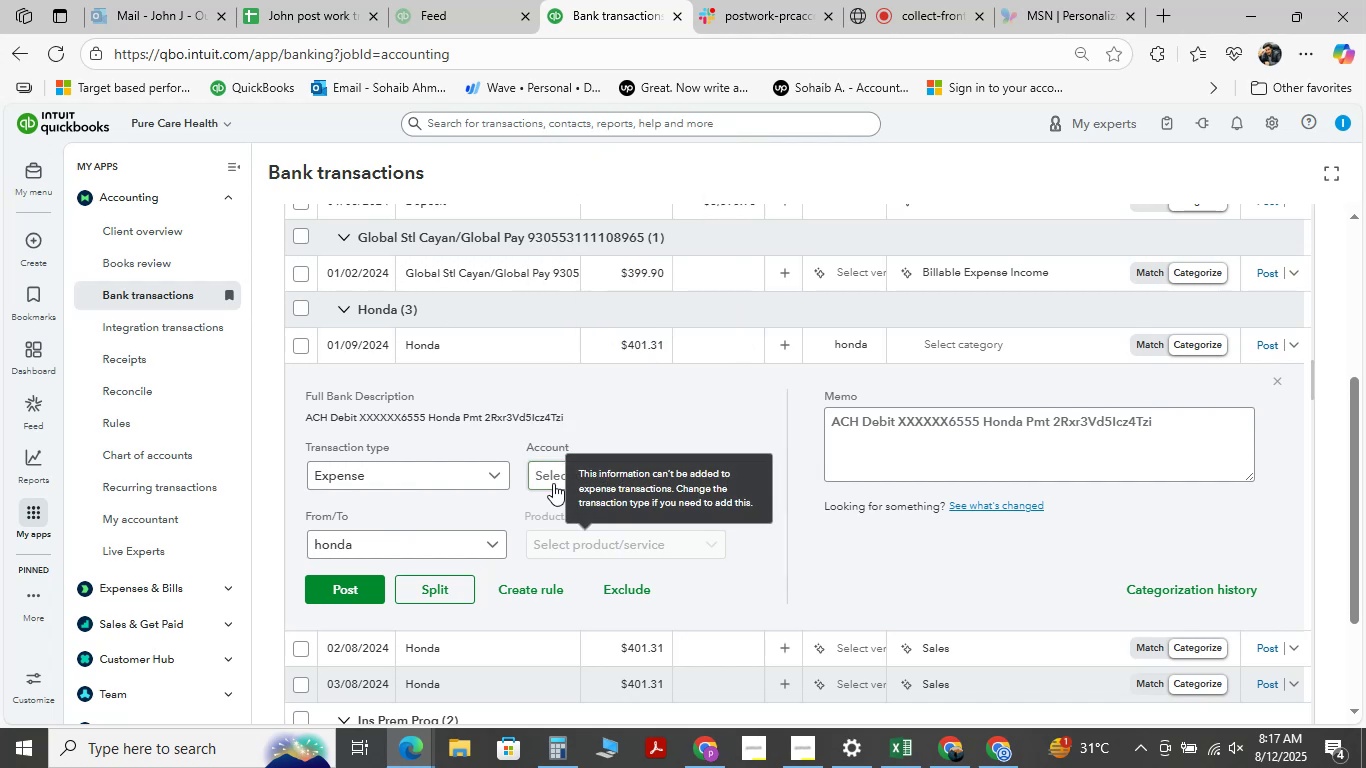 
left_click([1279, 386])
 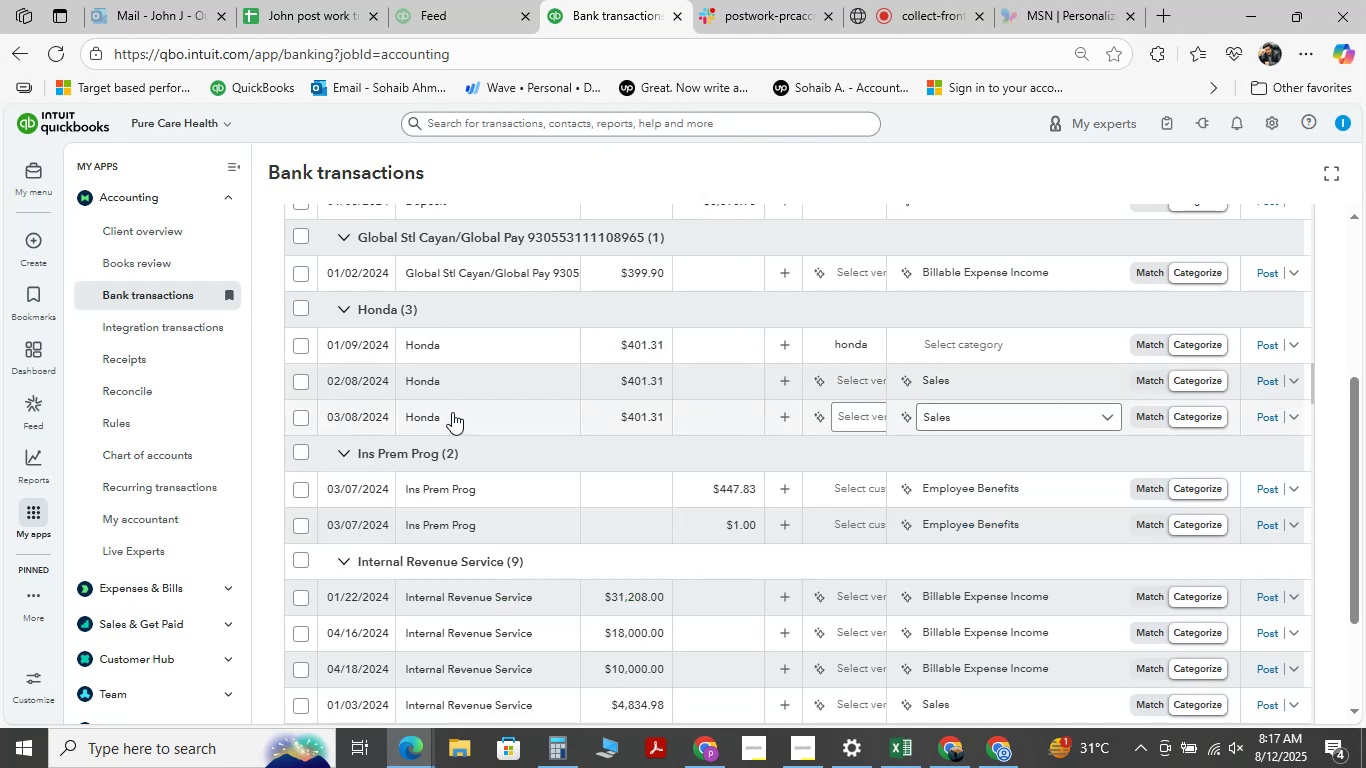 
mouse_move([432, 393])
 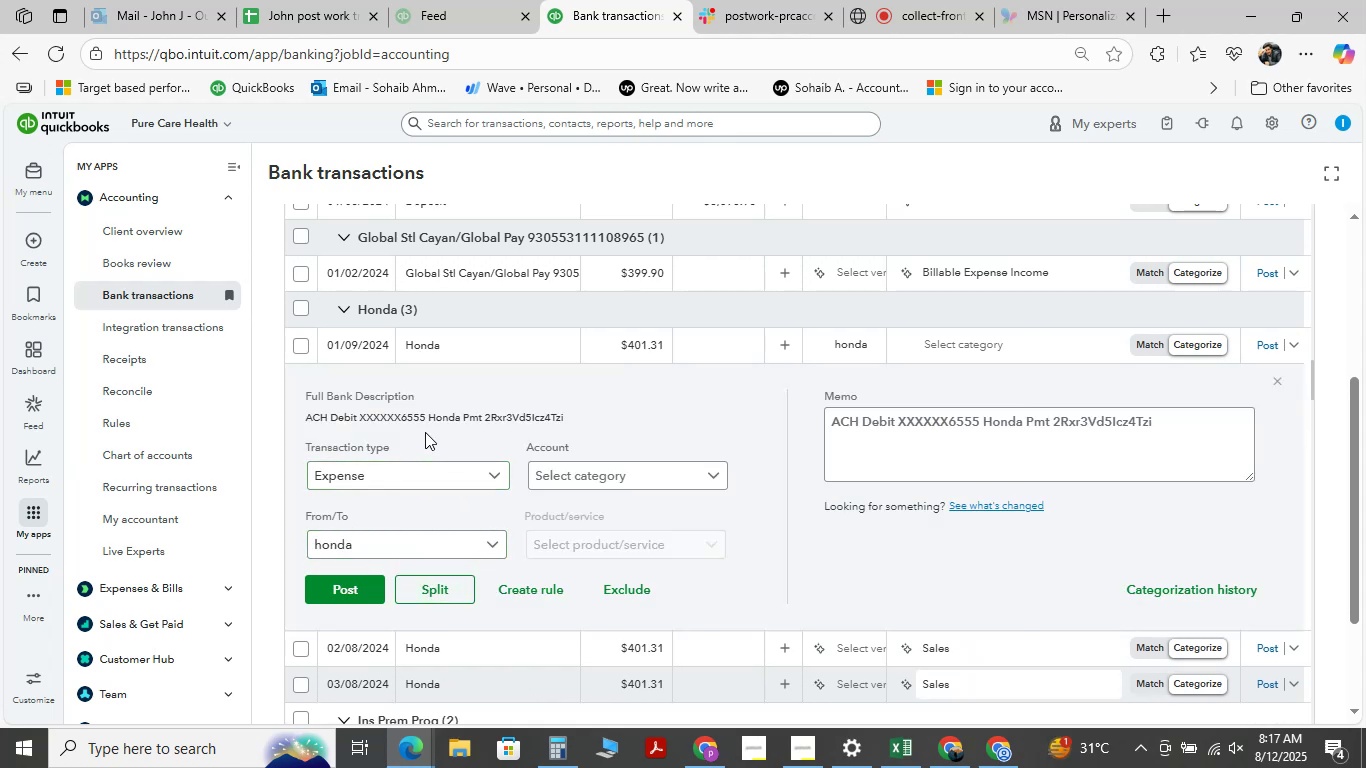 
wait(8.89)
 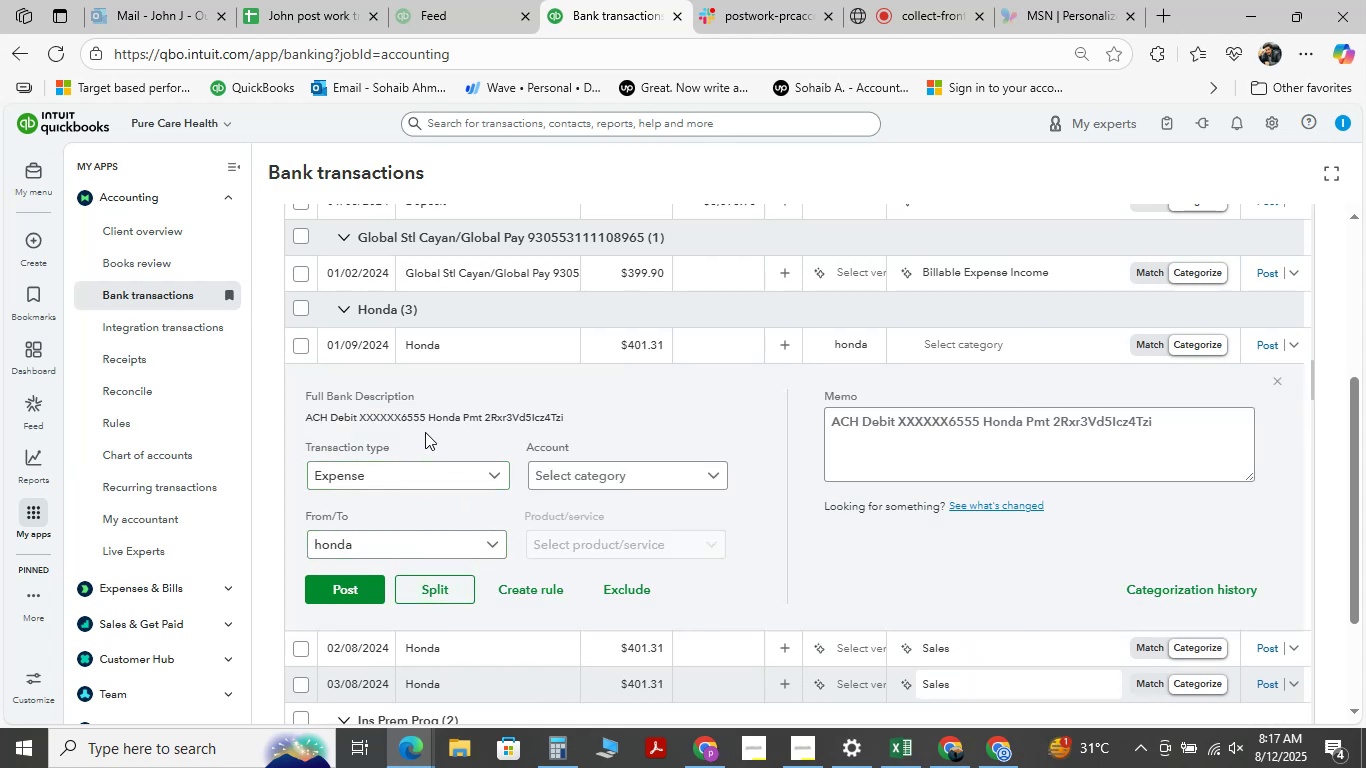 
scroll: coordinate [425, 432], scroll_direction: down, amount: 2.0
 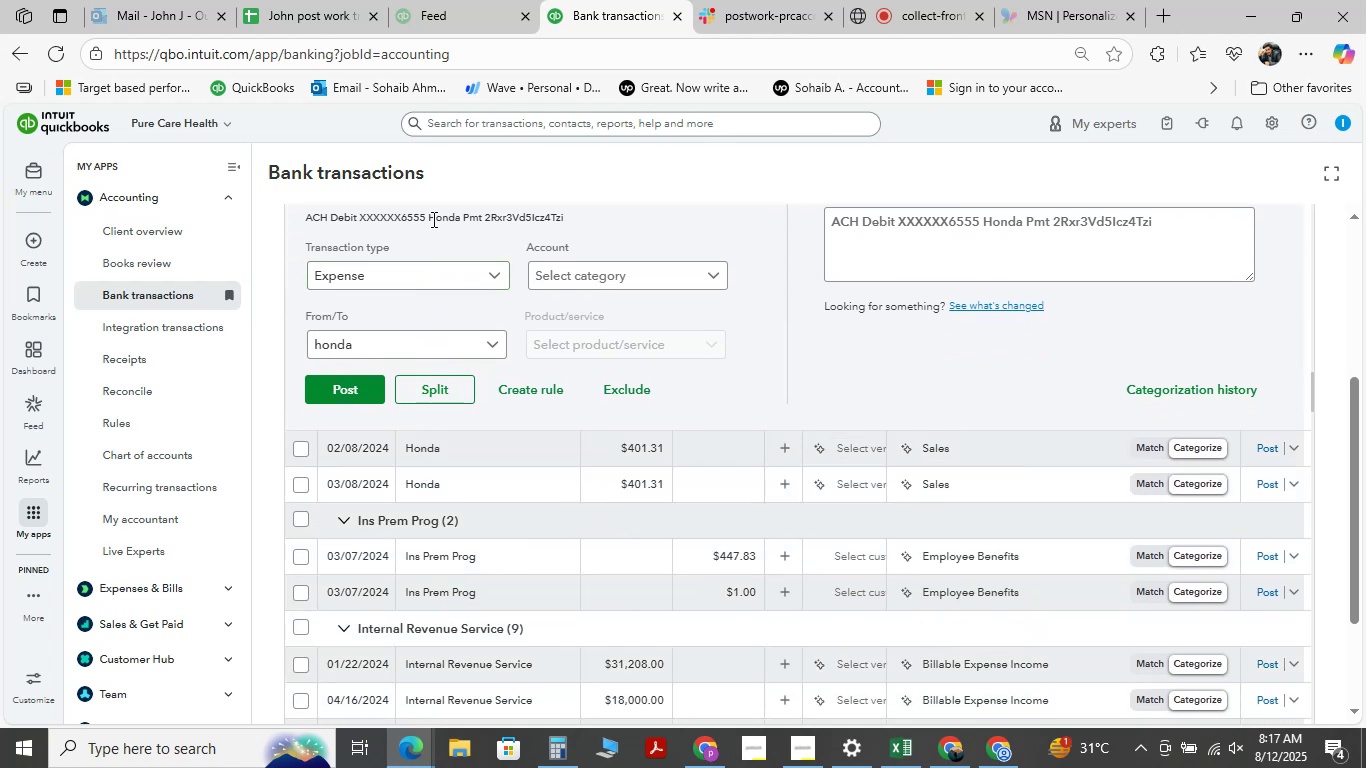 
left_click_drag(start_coordinate=[424, 218], to_coordinate=[484, 228])
 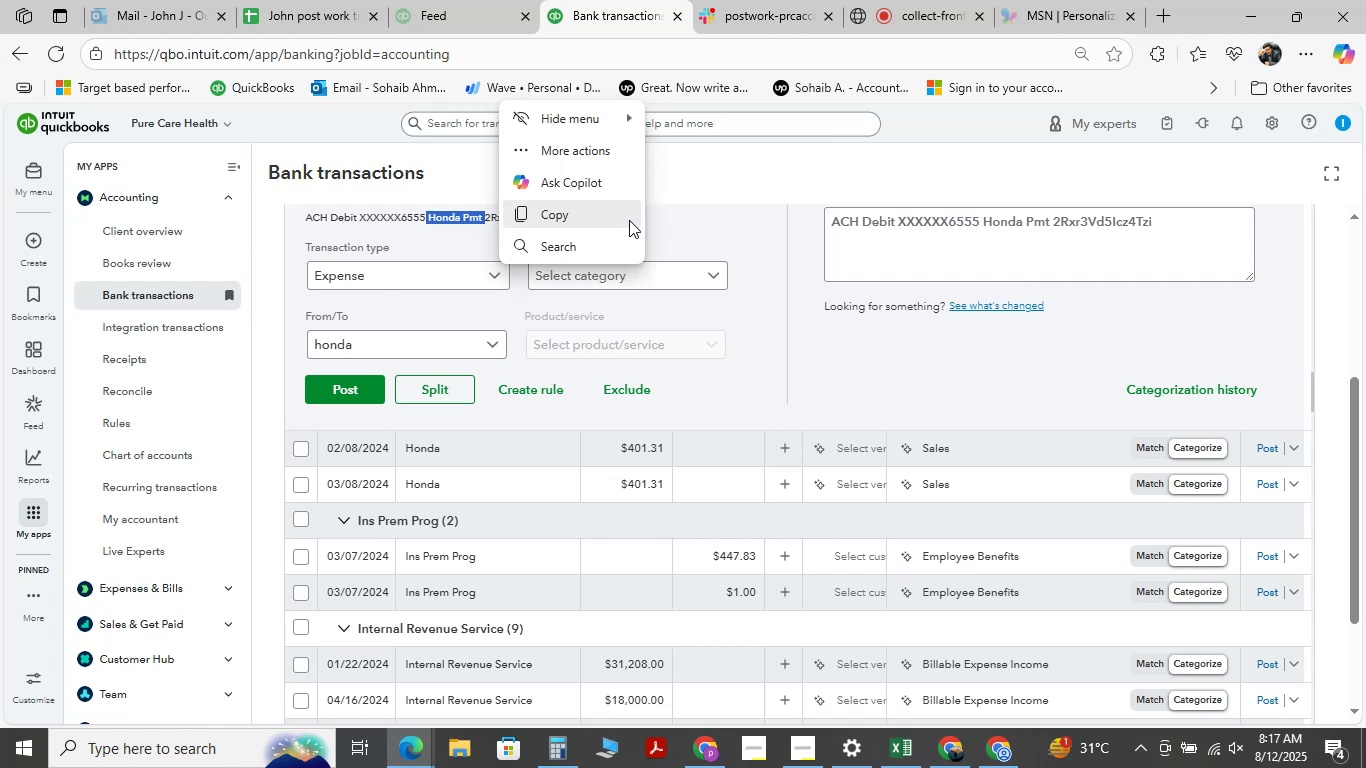 
key(Control+C)
 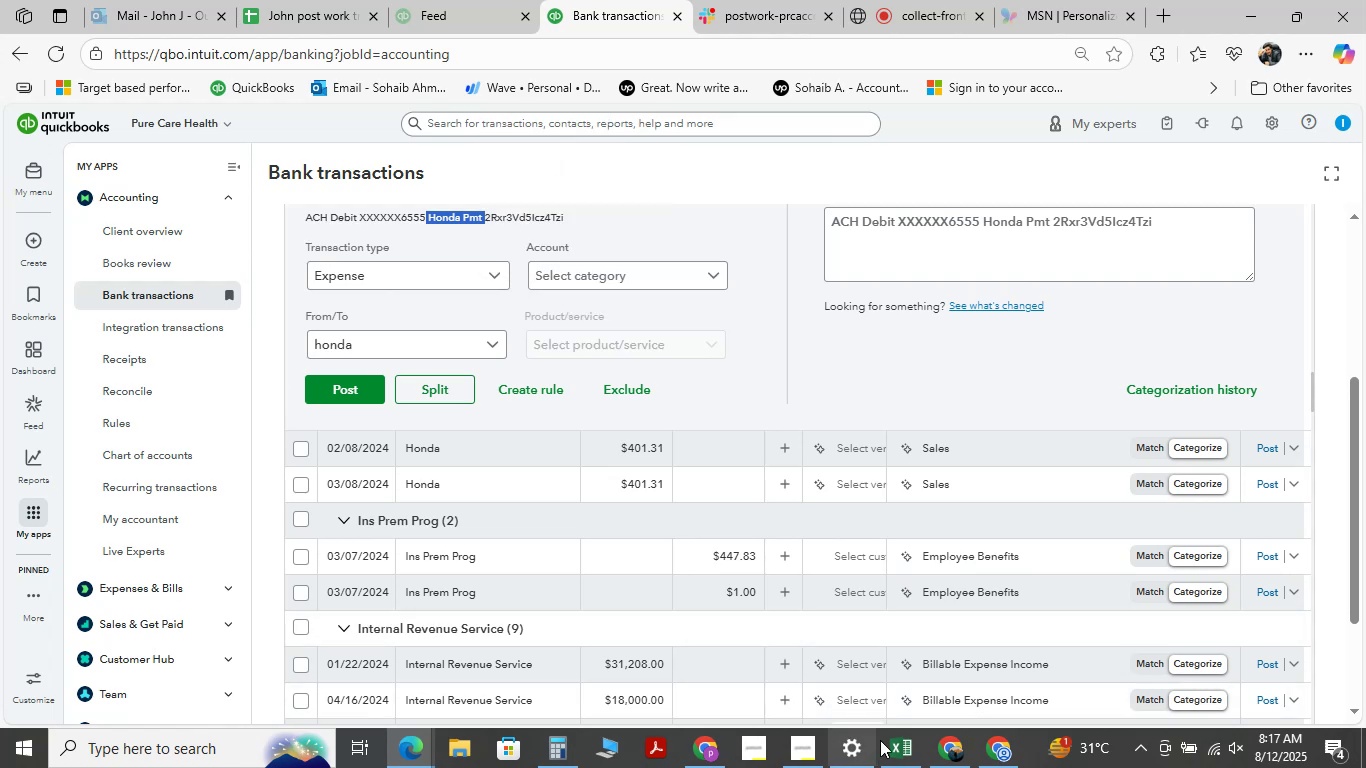 
left_click([894, 751])
 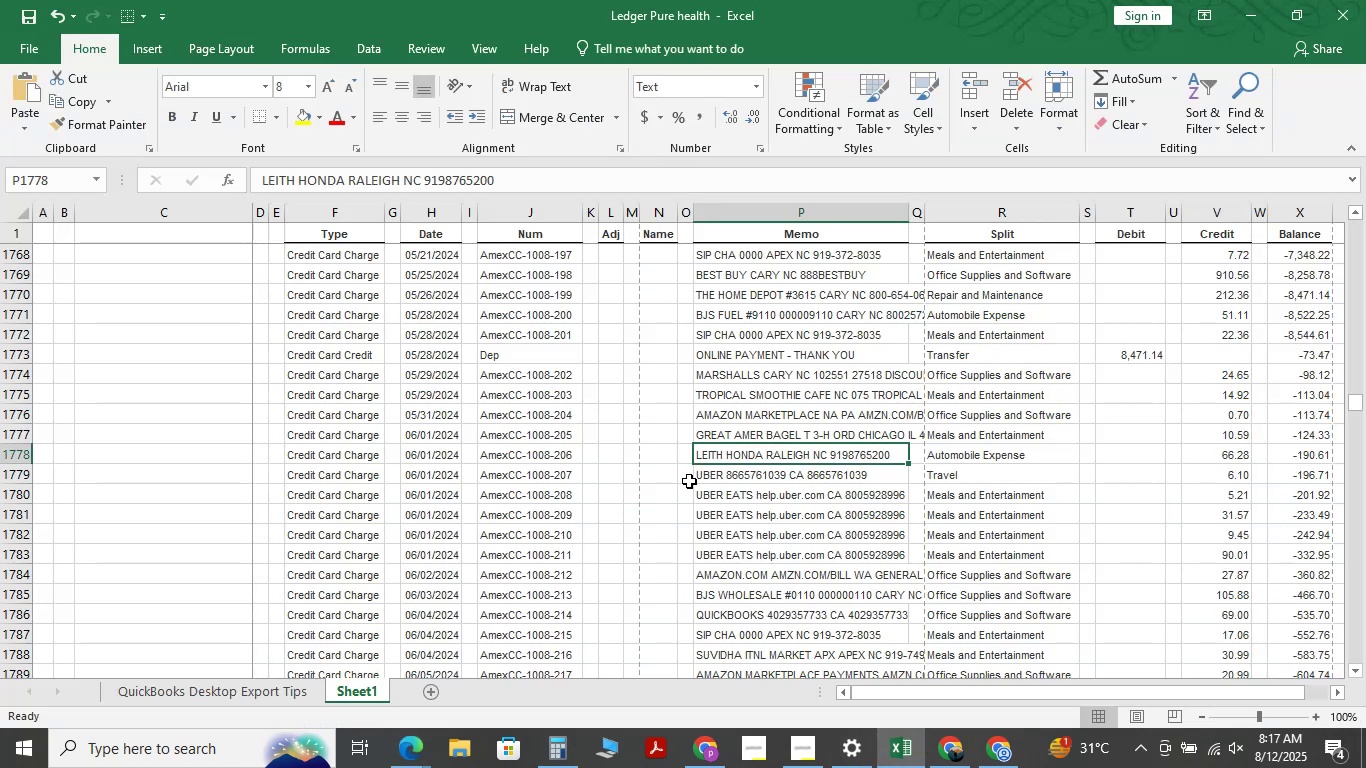 
key(Control+F)
 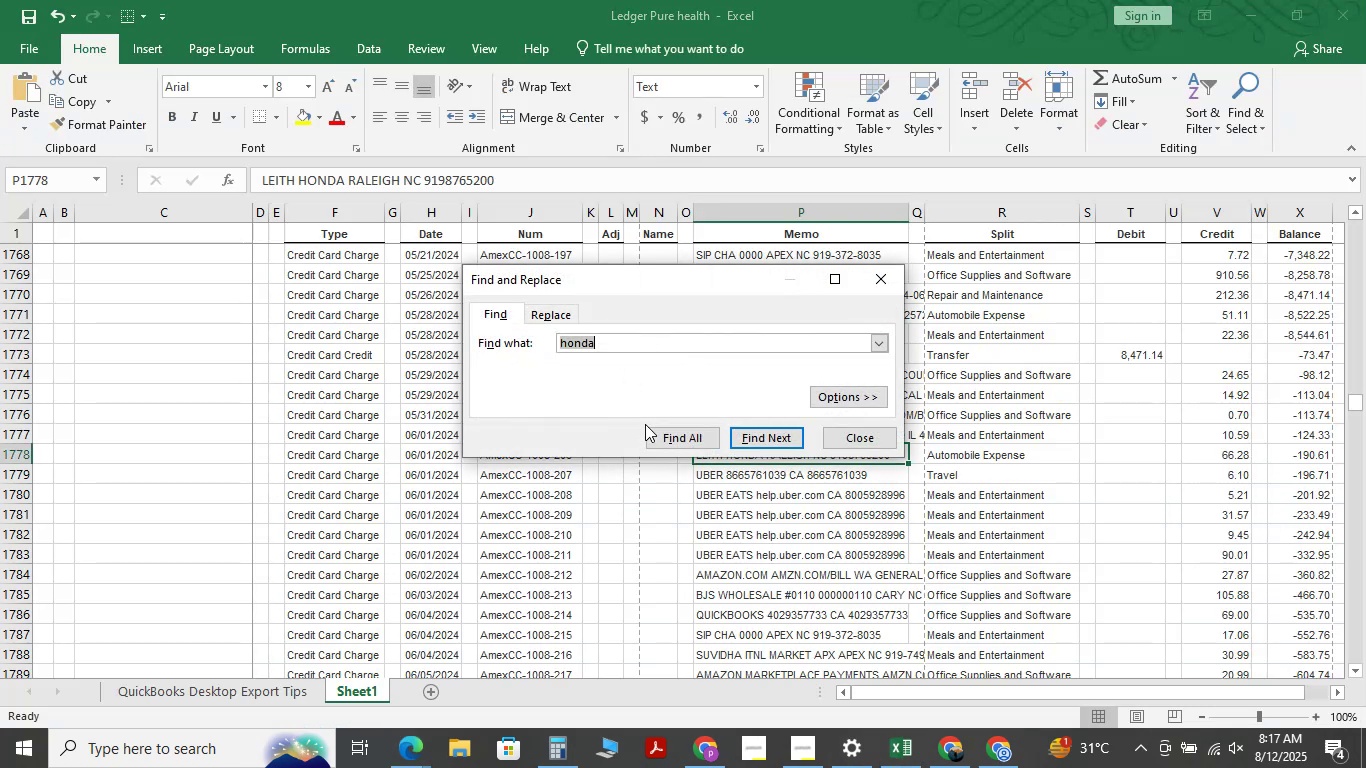 
key(Space)
 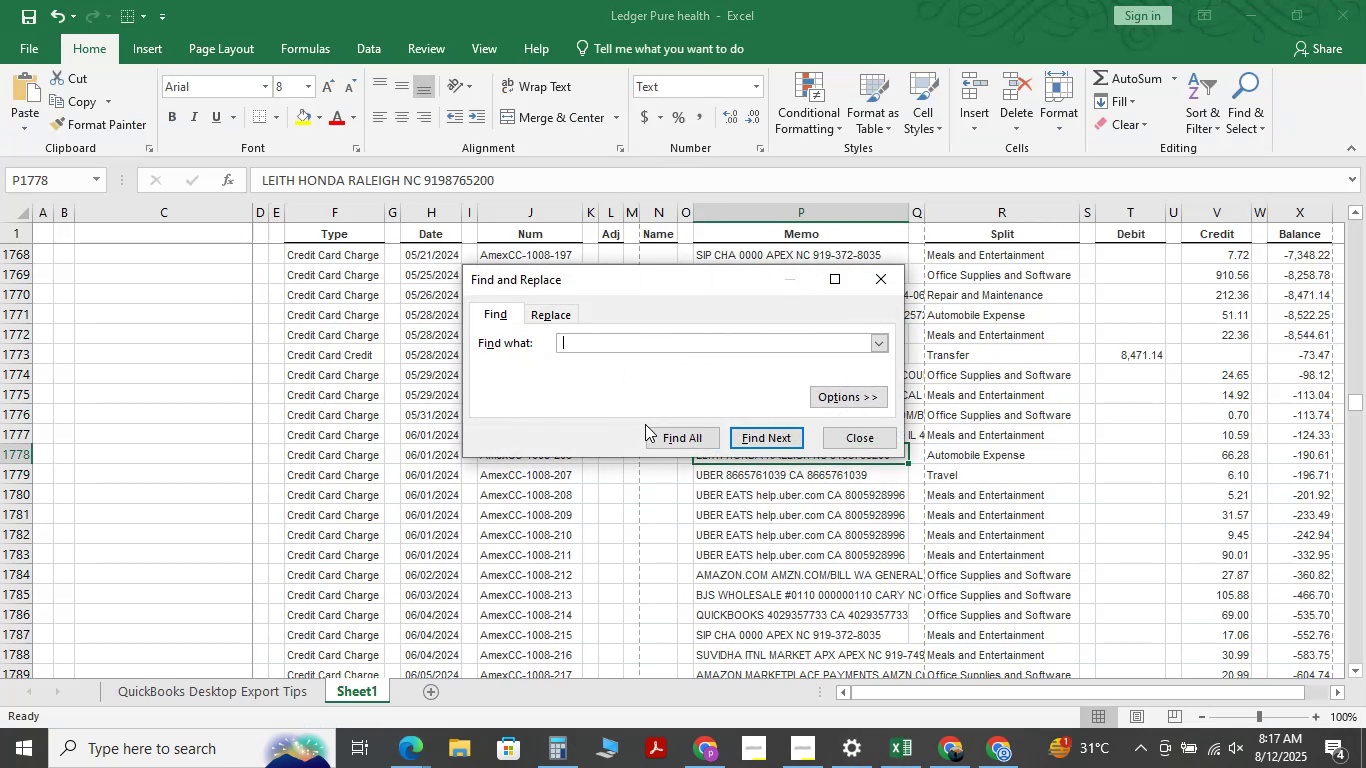 
key(Backspace)
 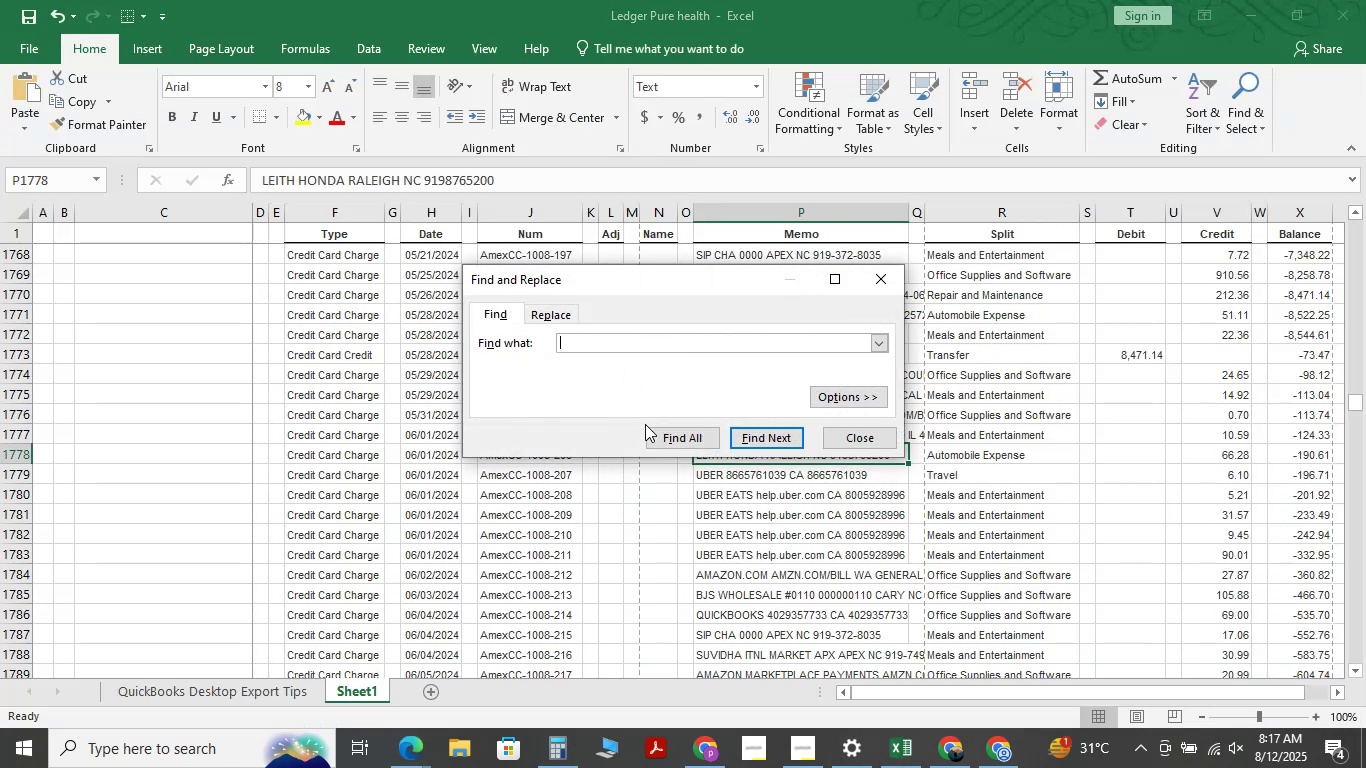 
key(Control+V)
 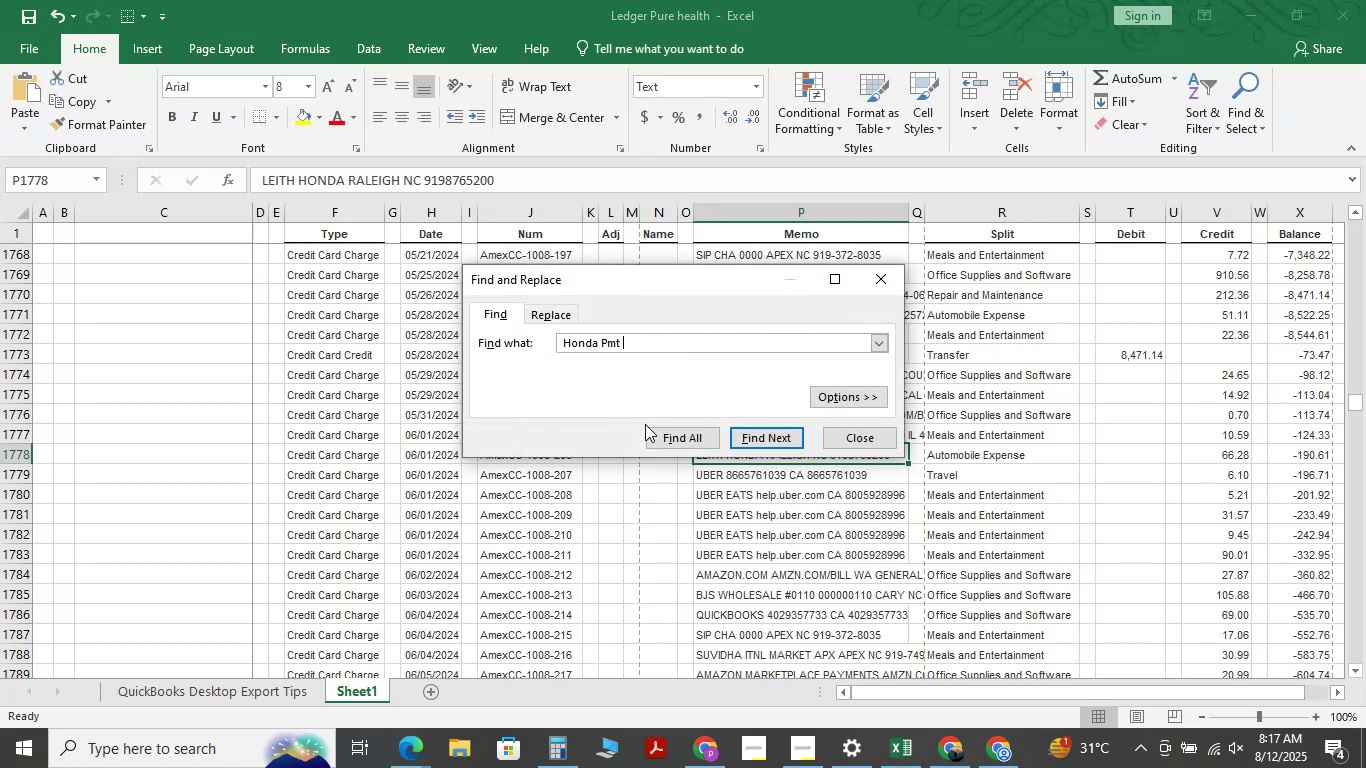 
key(Backspace)
 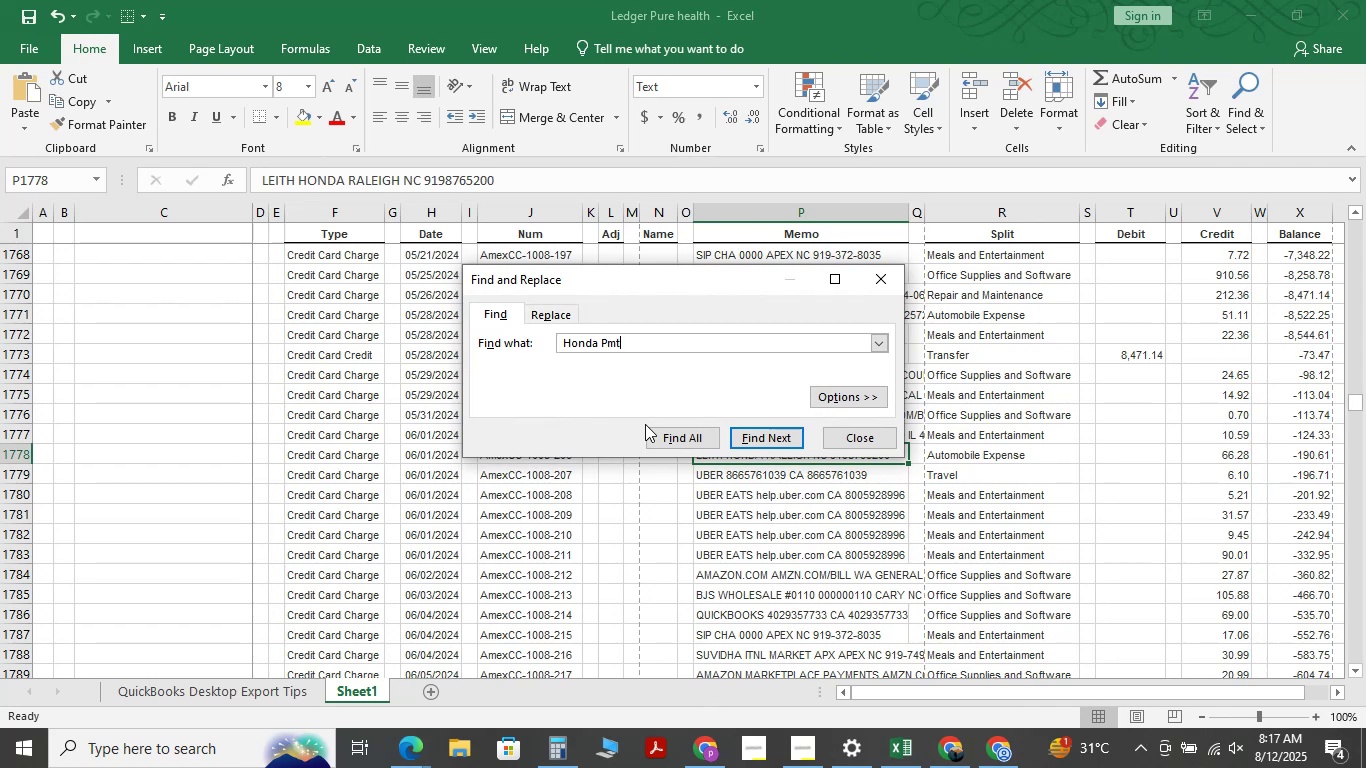 
key(NumpadEnter)
 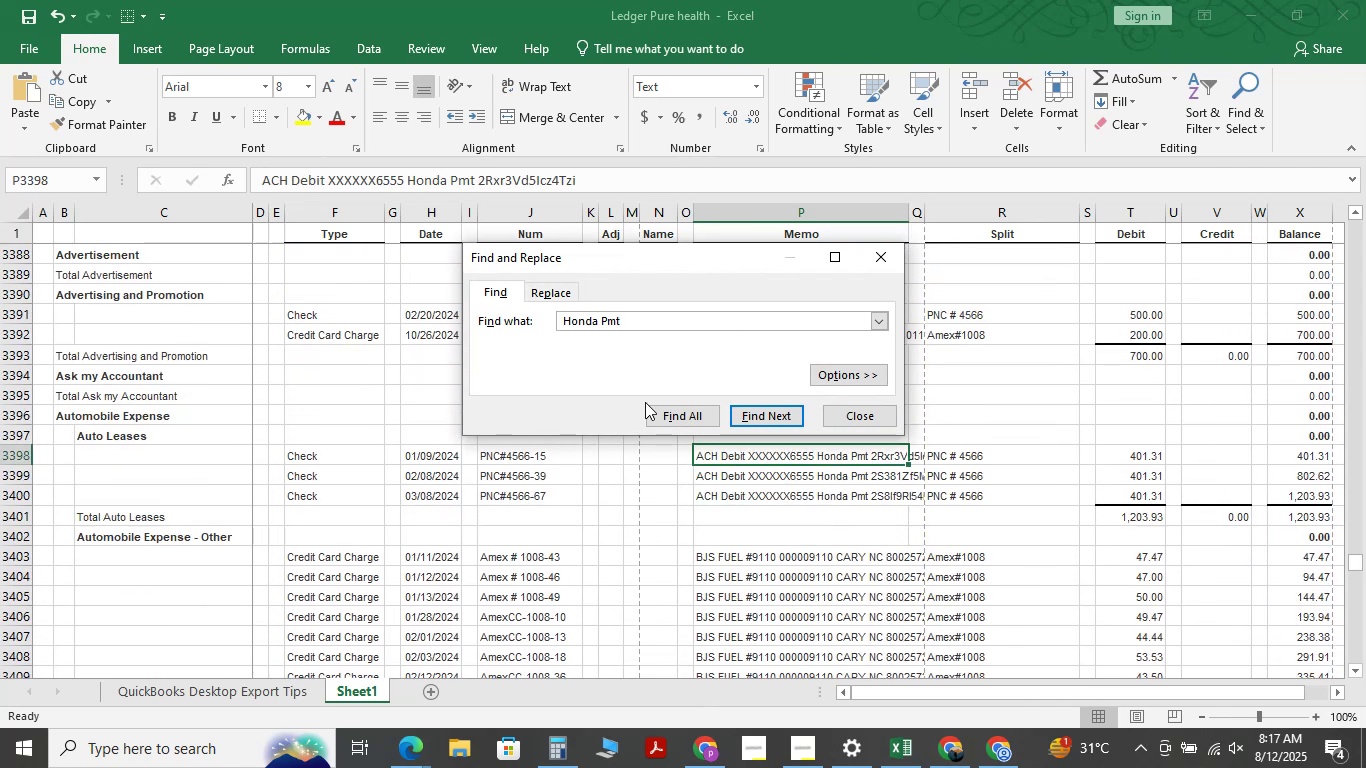 
wait(6.65)
 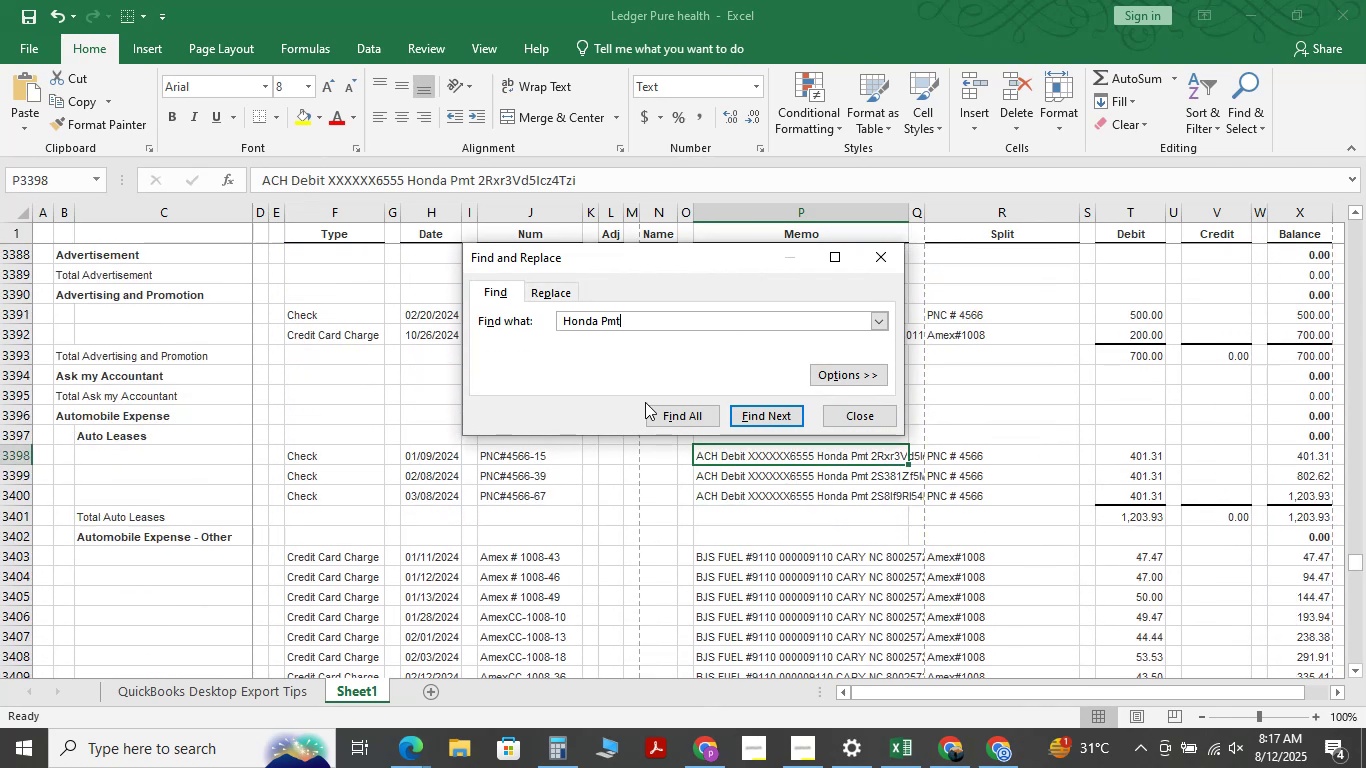 
key(NumpadEnter)
 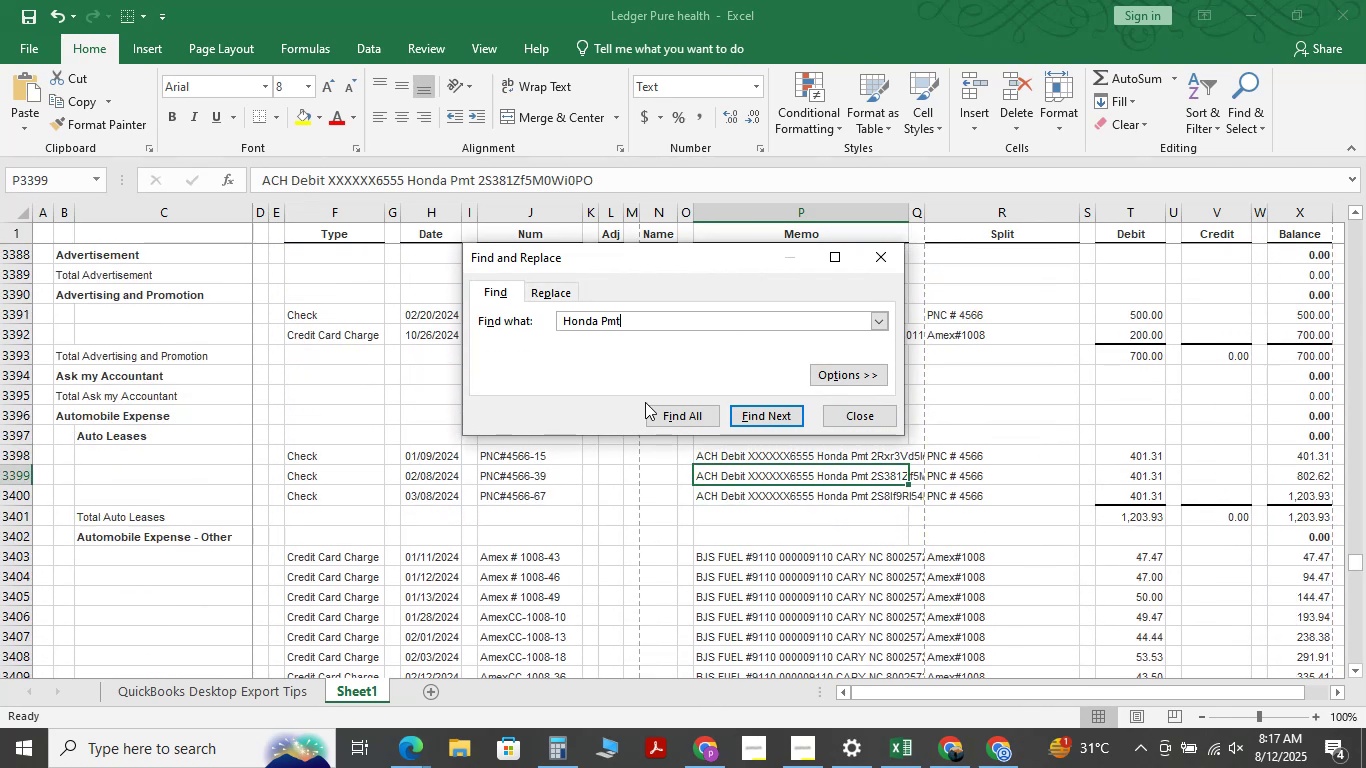 
key(NumpadEnter)
 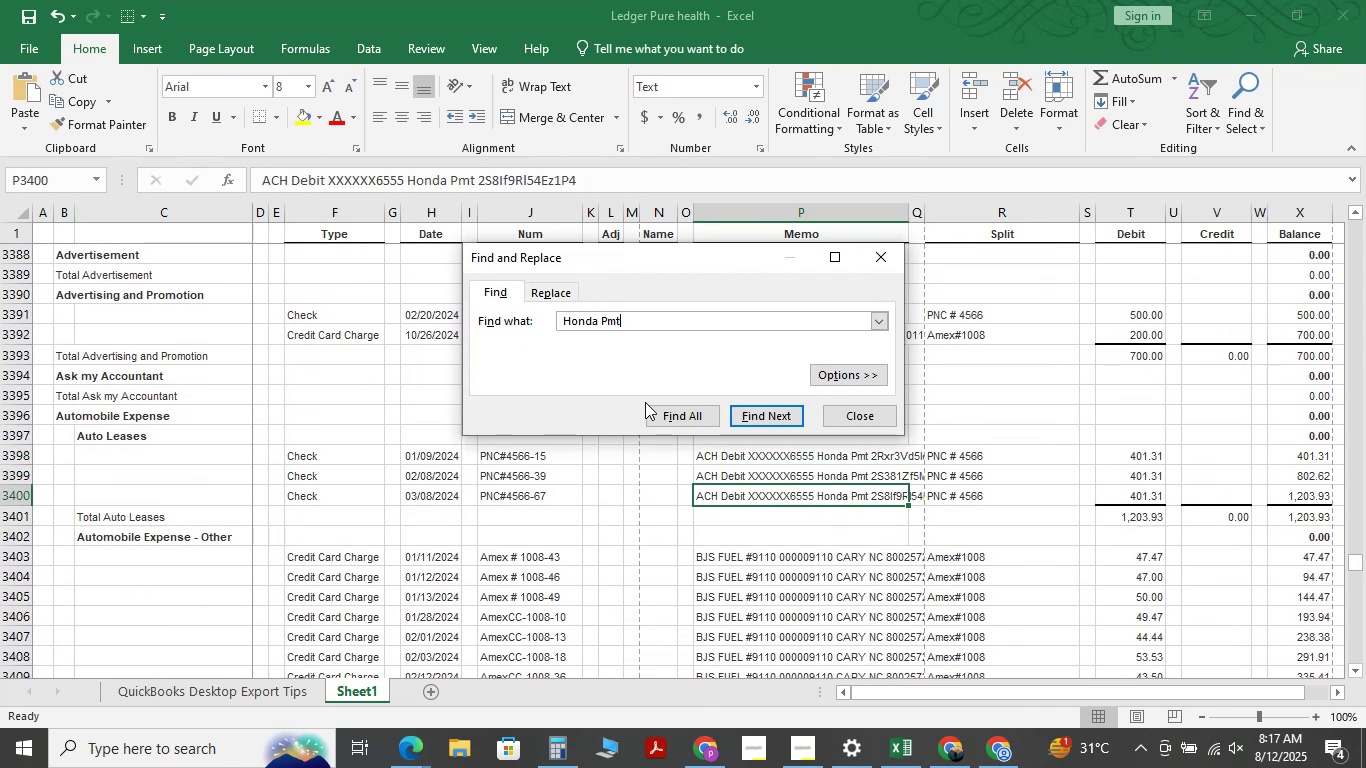 
key(NumpadEnter)
 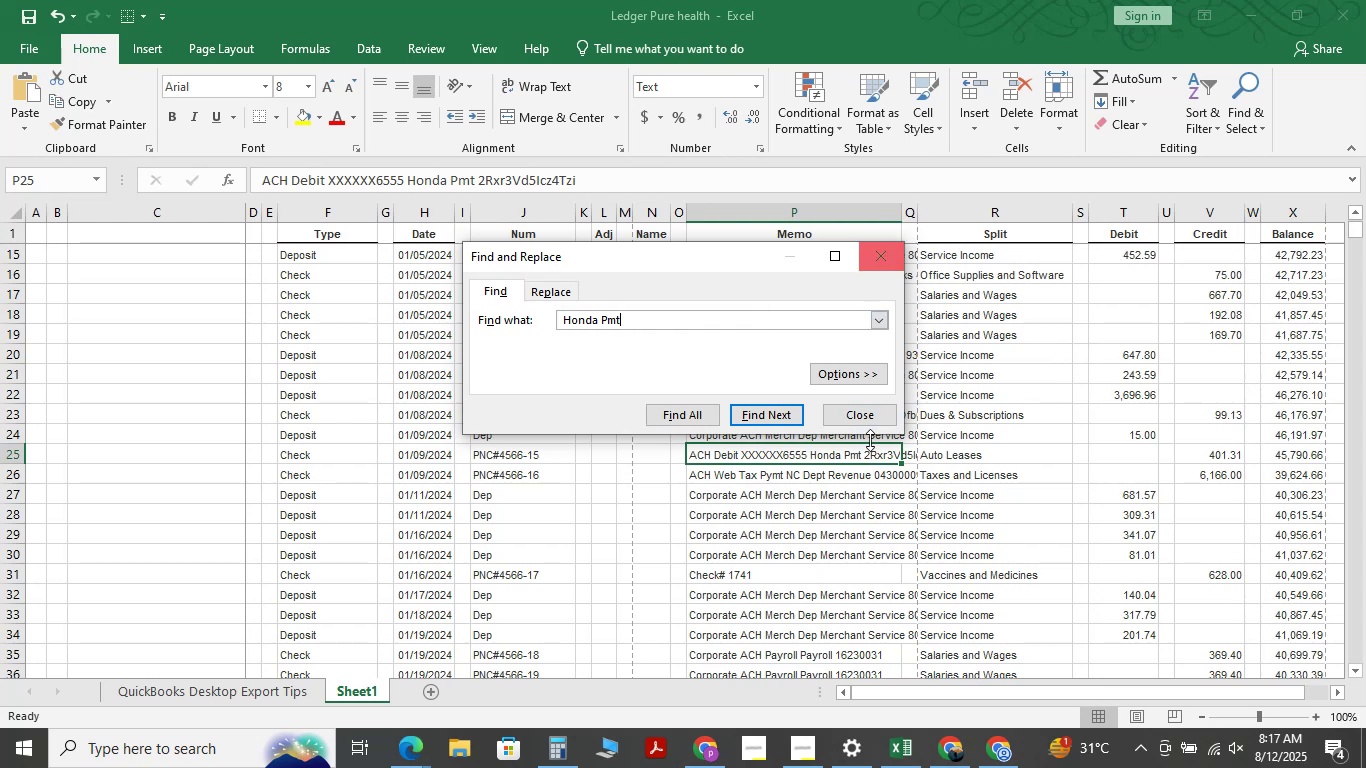 
left_click([856, 417])
 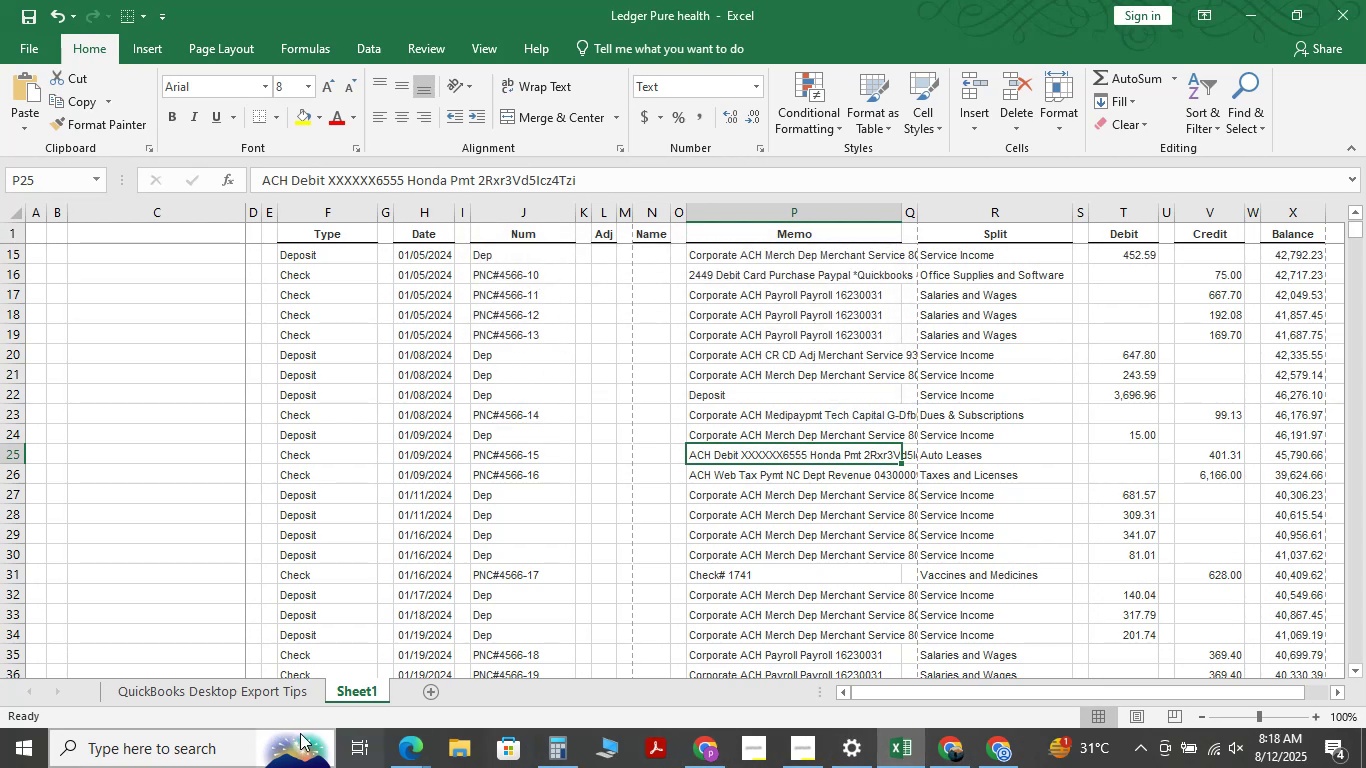 
left_click([403, 757])
 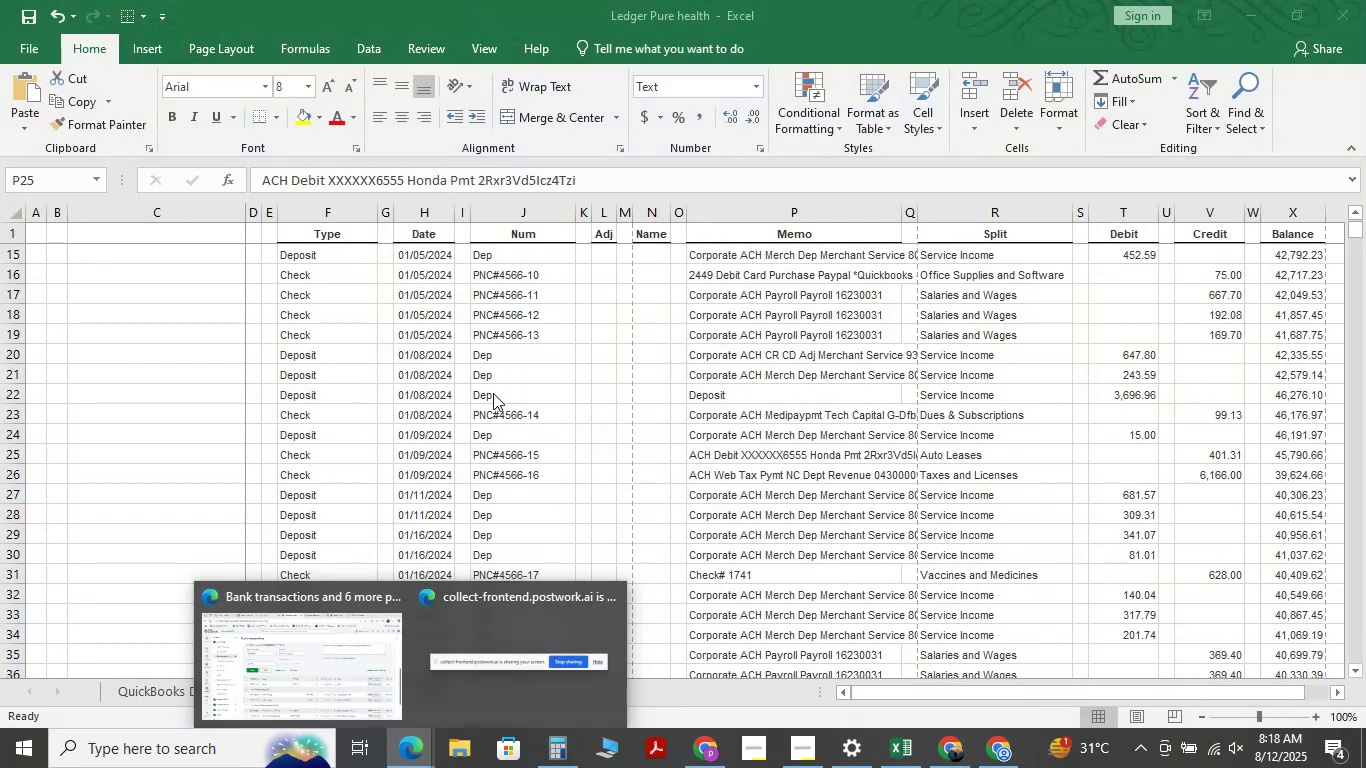 
left_click([318, 675])
 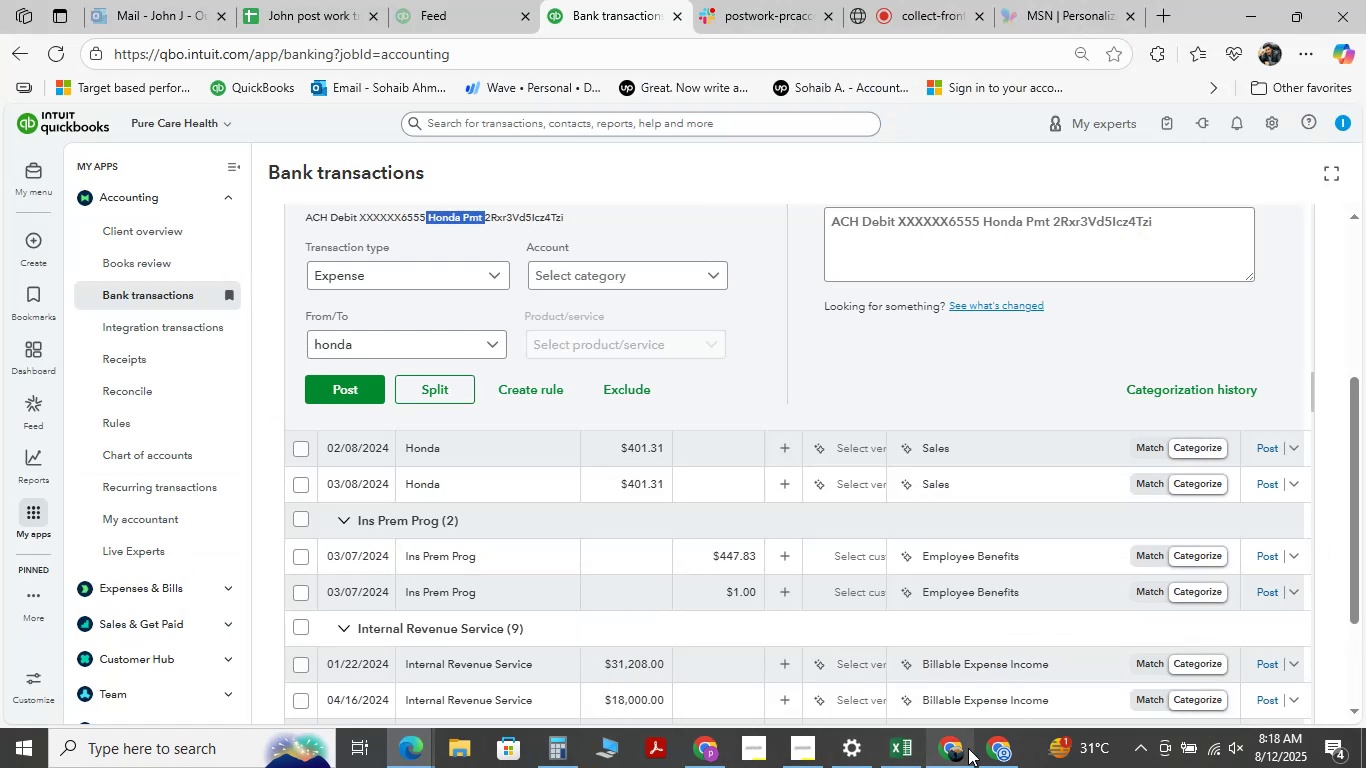 
left_click([994, 748])
 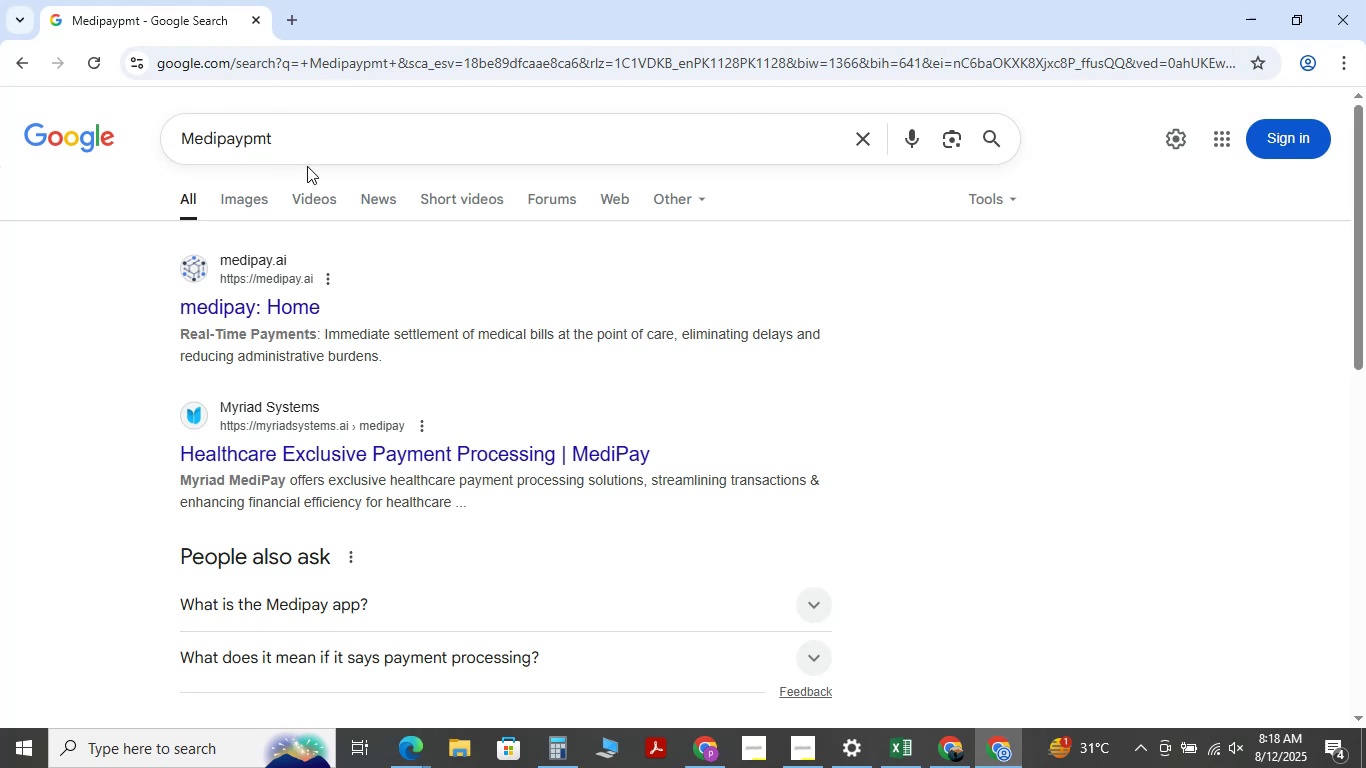 
left_click_drag(start_coordinate=[309, 151], to_coordinate=[162, 141])
 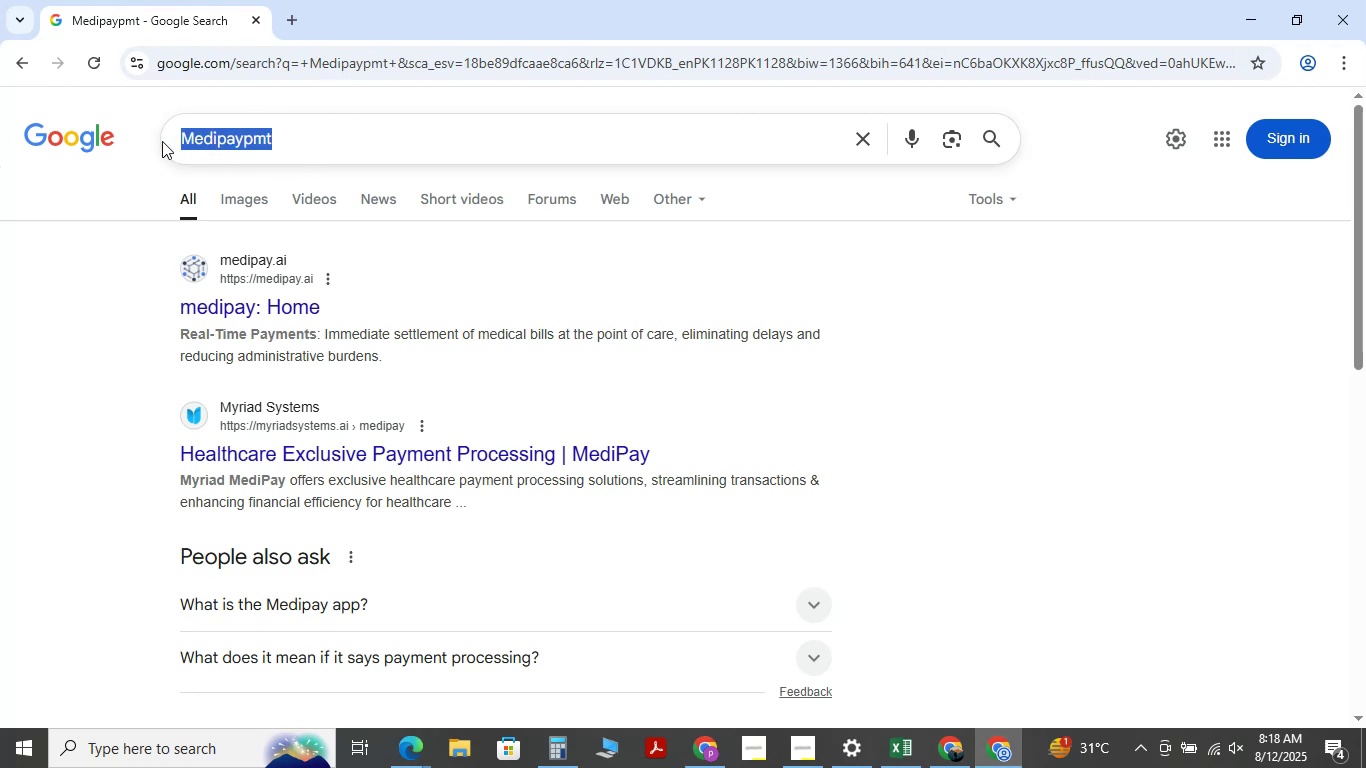 
key(Space)
 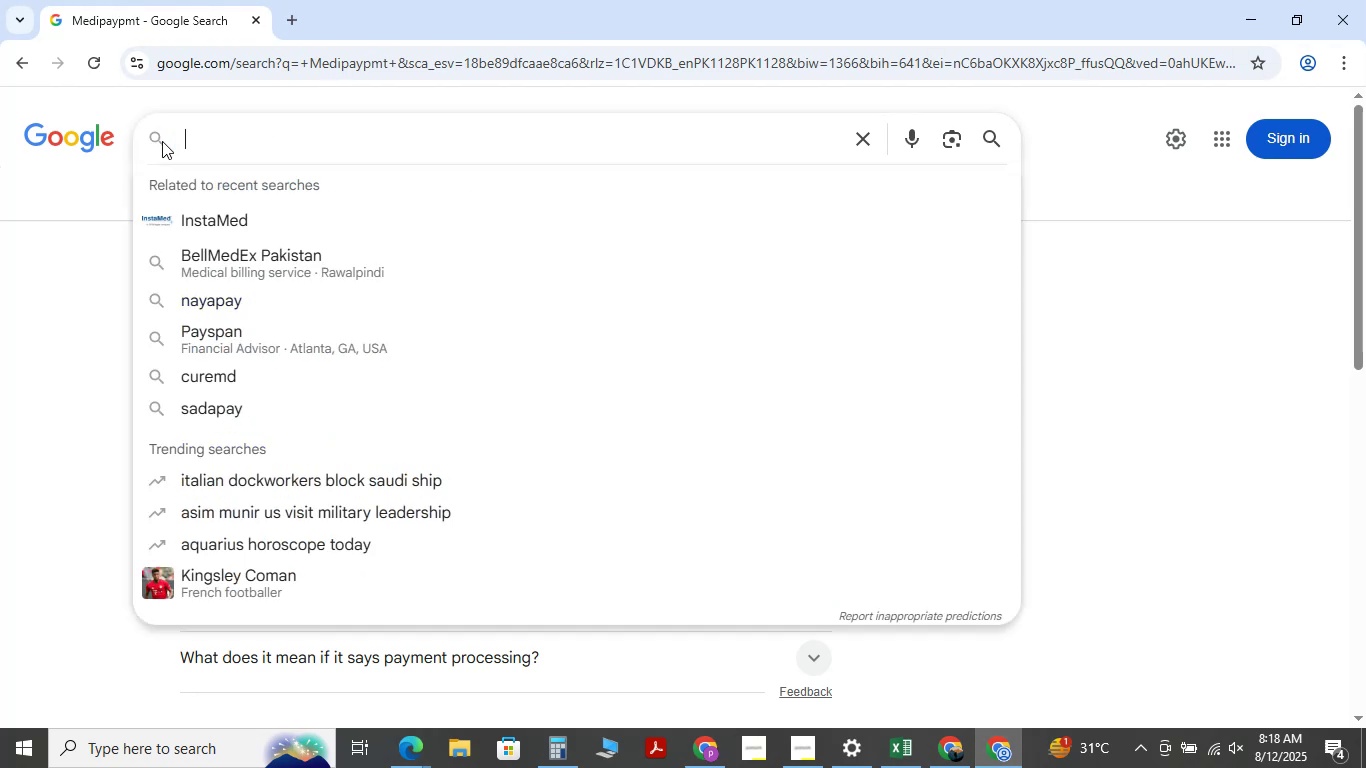 
key(Backspace)
 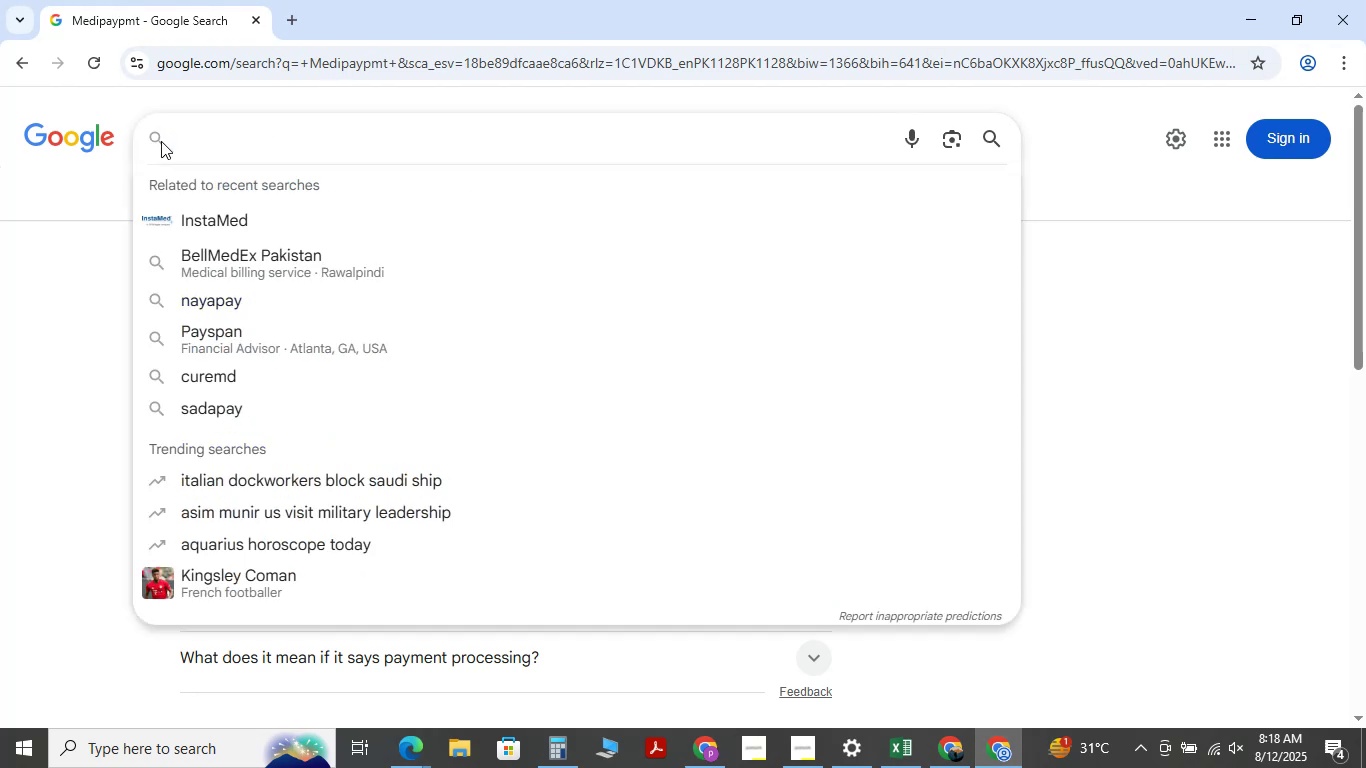 
key(Control+V)
 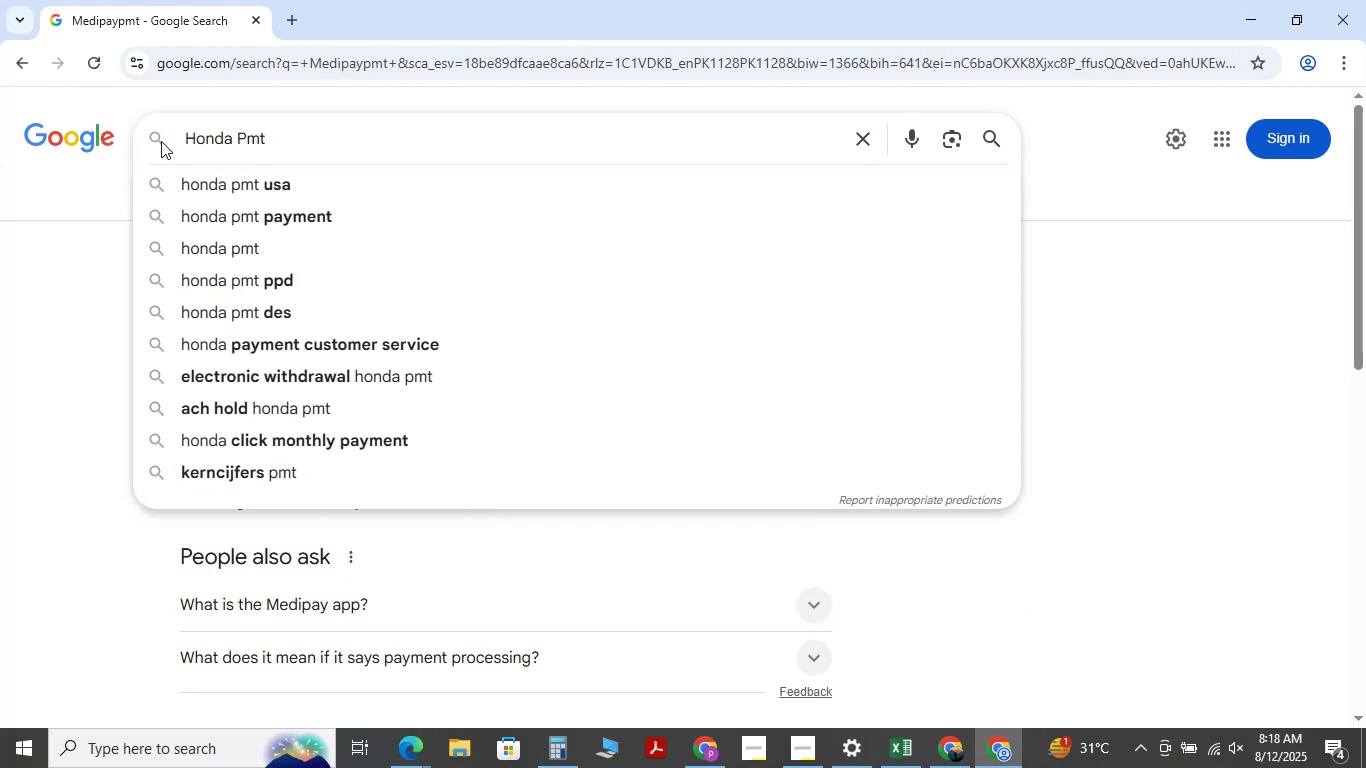 
key(NumpadEnter)
 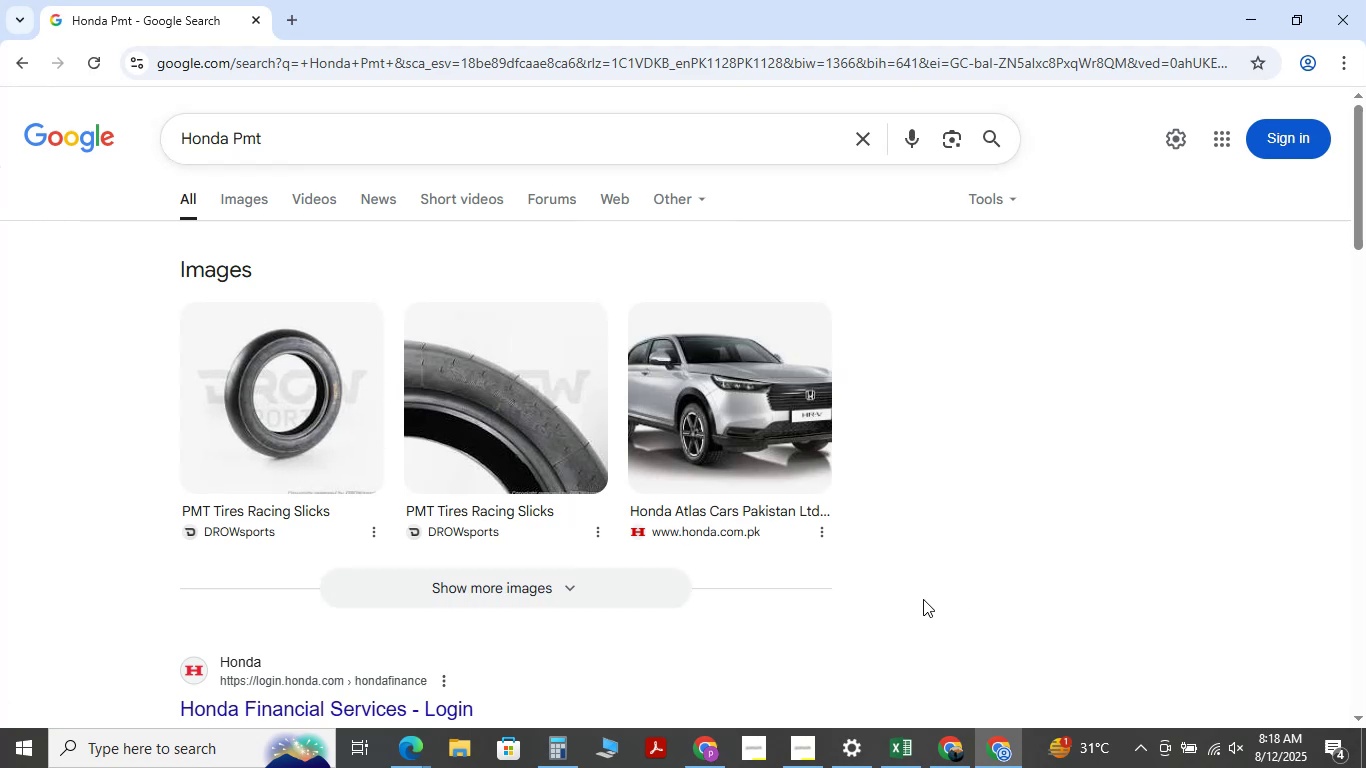 
scroll: coordinate [366, 438], scroll_direction: down, amount: 2.0
 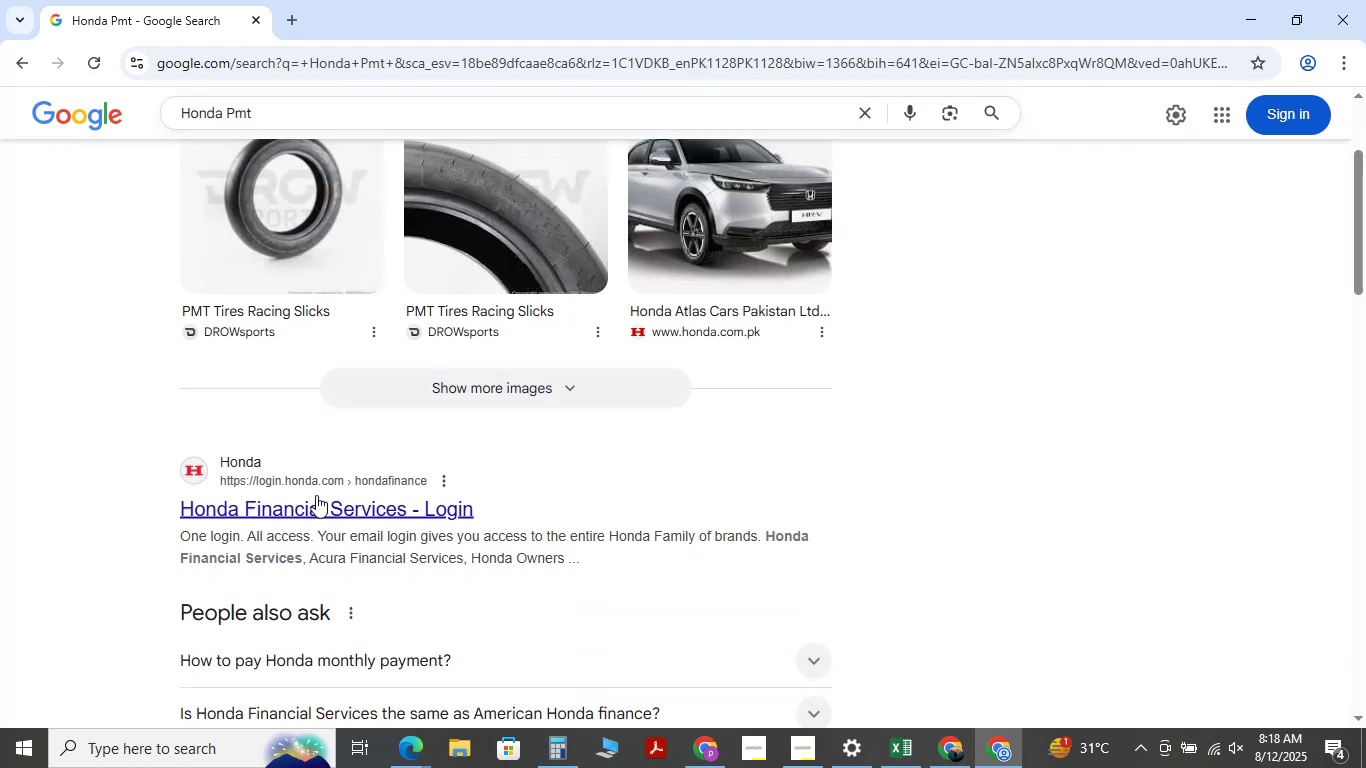 
scroll: coordinate [305, 508], scroll_direction: up, amount: 4.0
 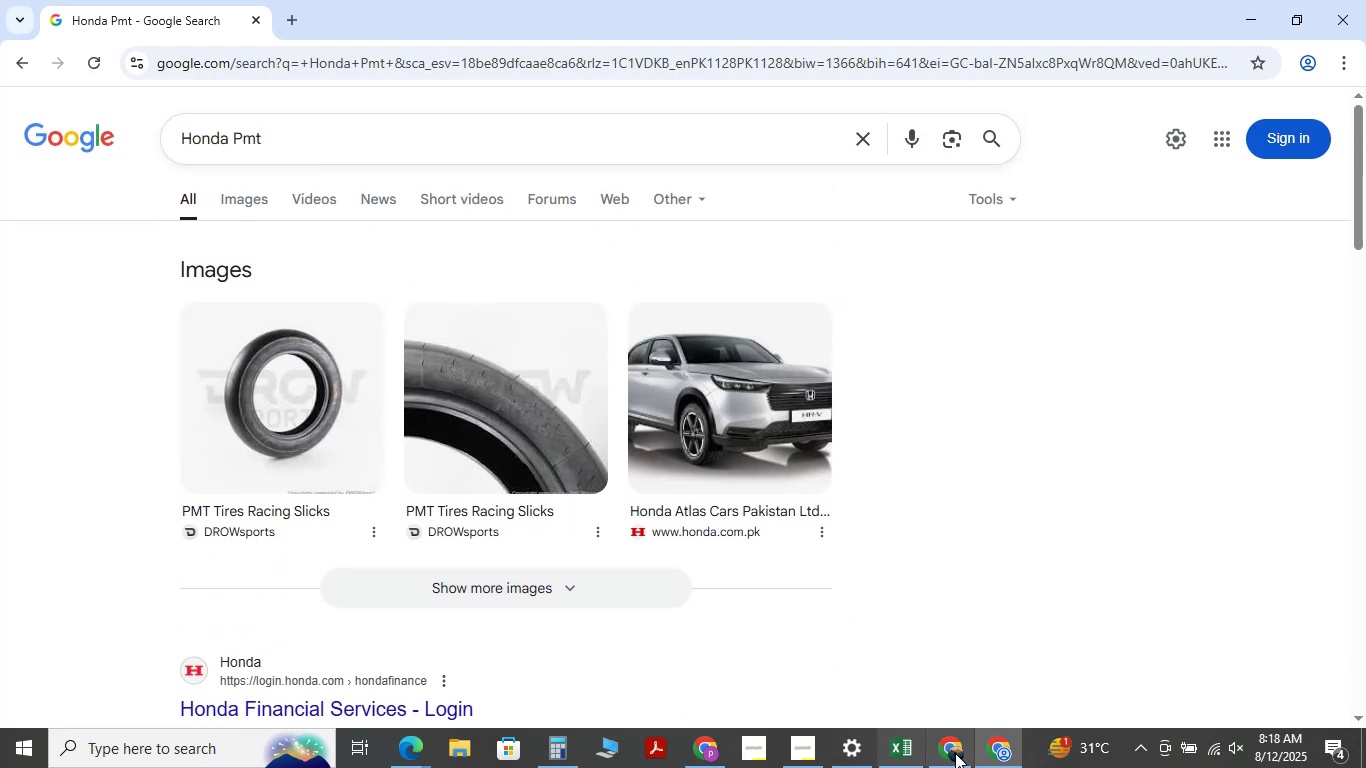 
left_click([954, 753])
 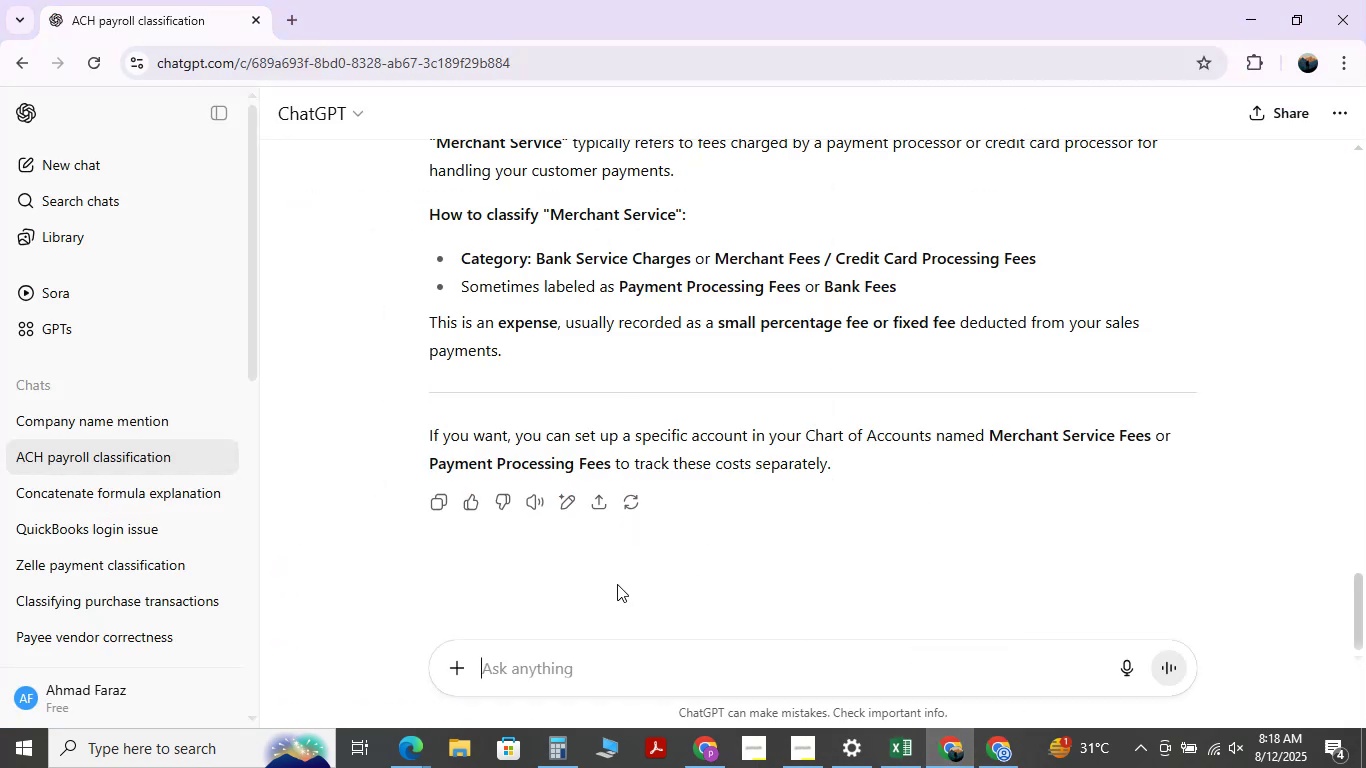 
key(Control+V)
 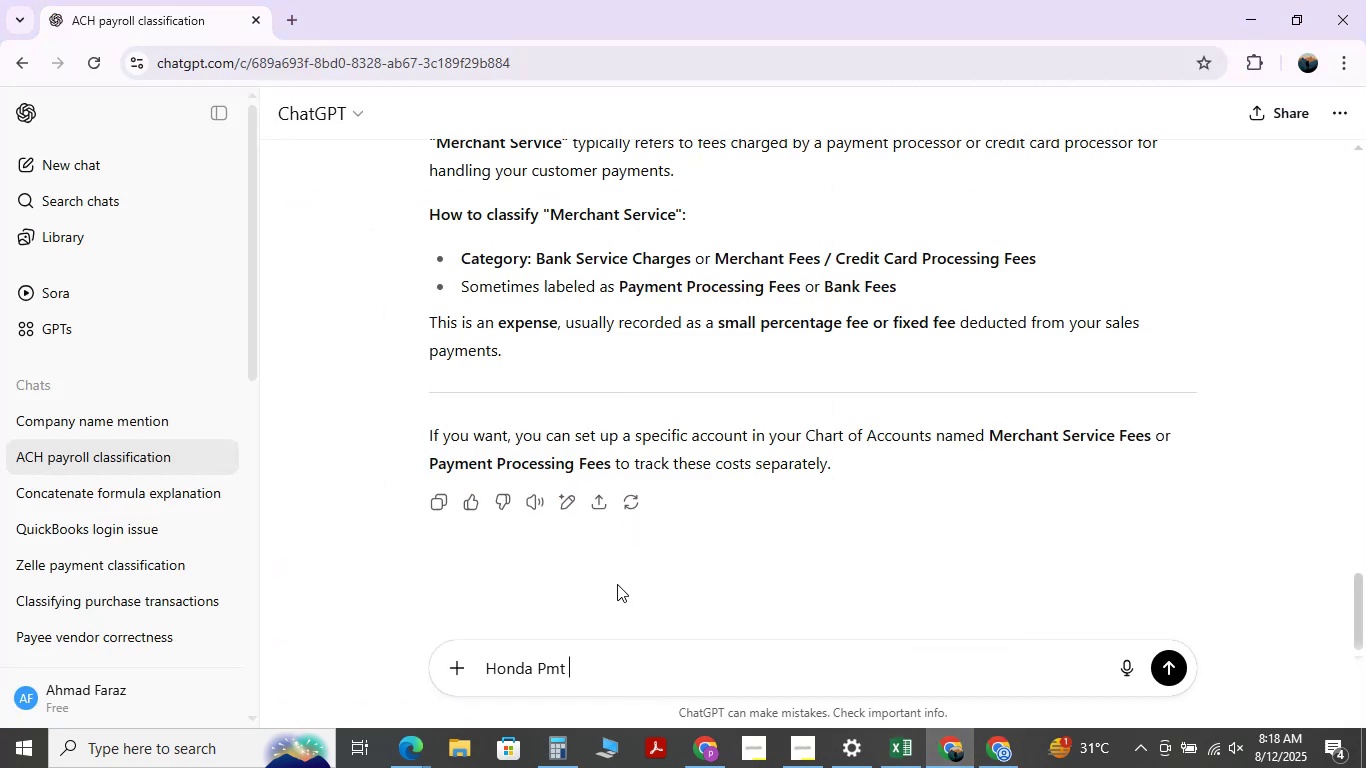 
type( )
key(Backspace)
type(should be classified)
key(NumpadEnter)
 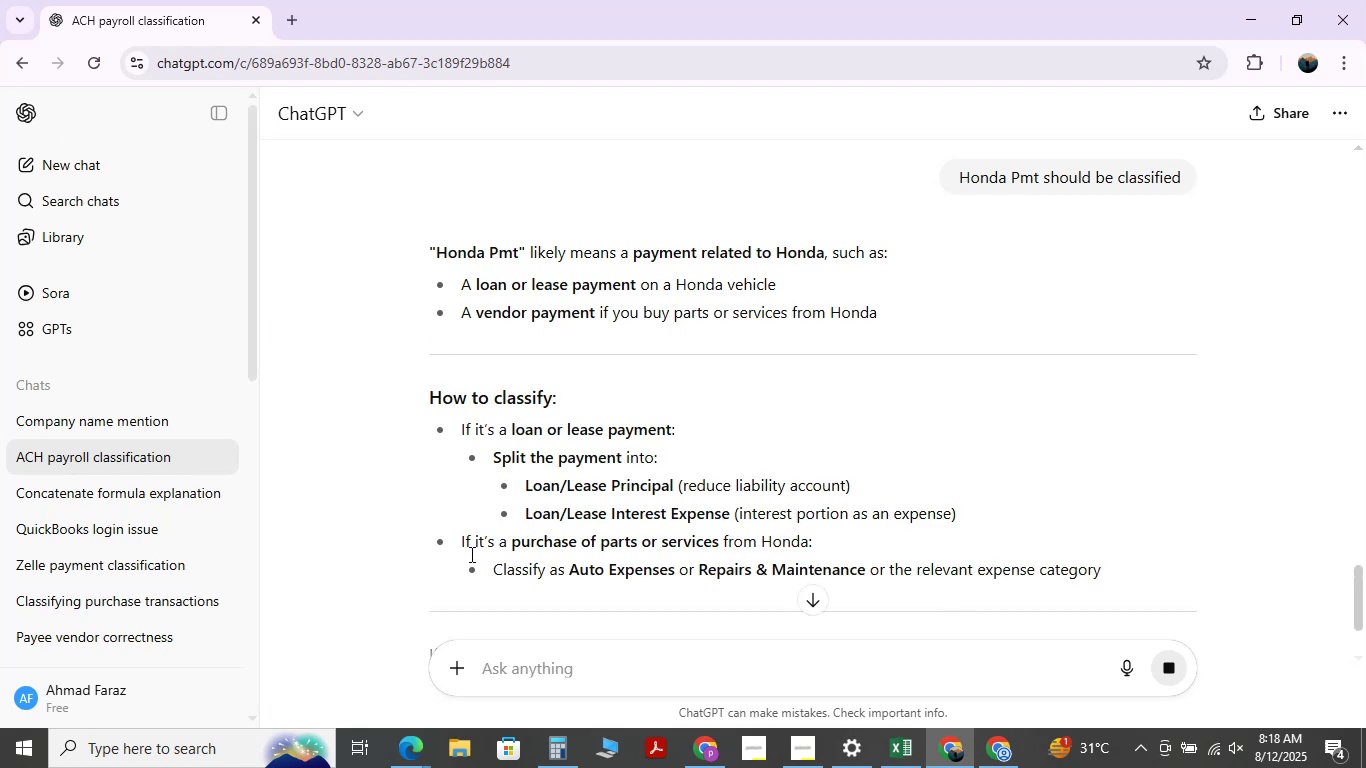 
wait(8.81)
 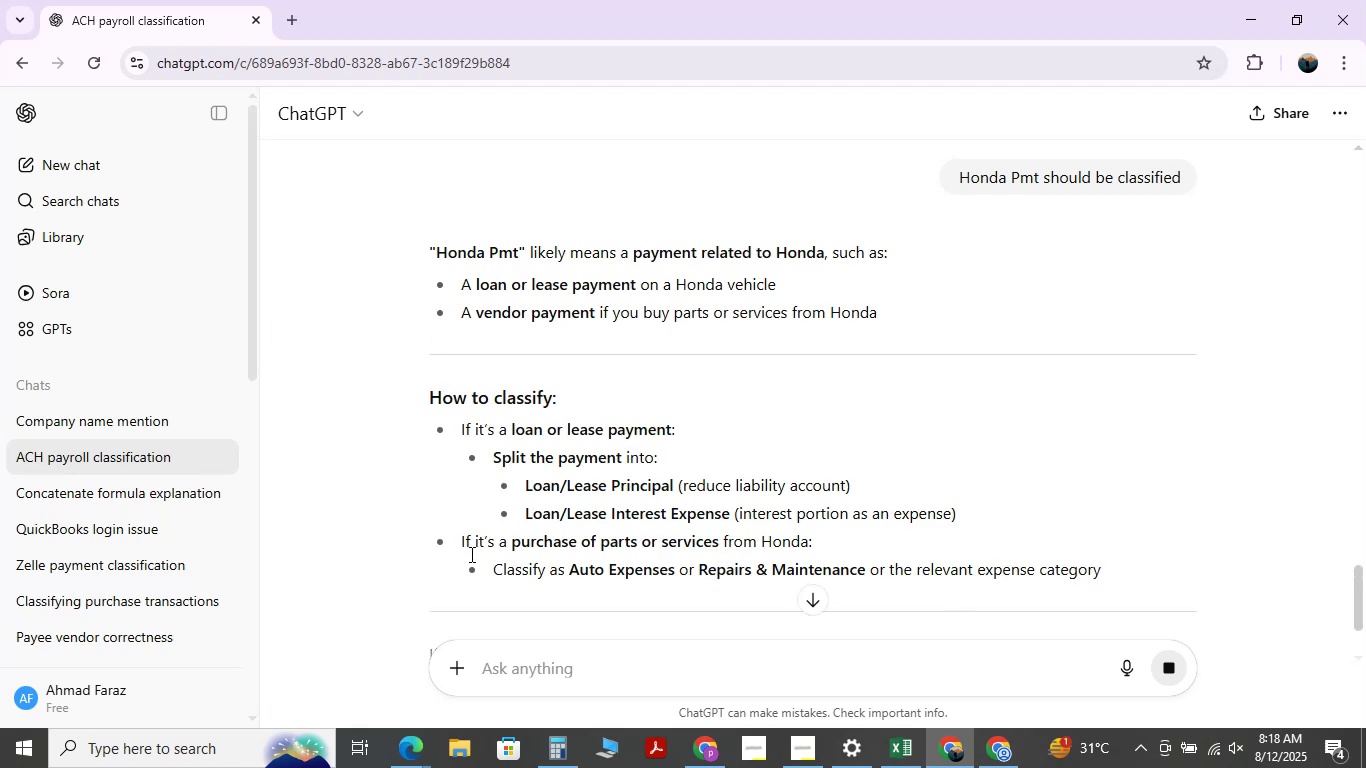 
scroll: coordinate [926, 390], scroll_direction: down, amount: 1.0
 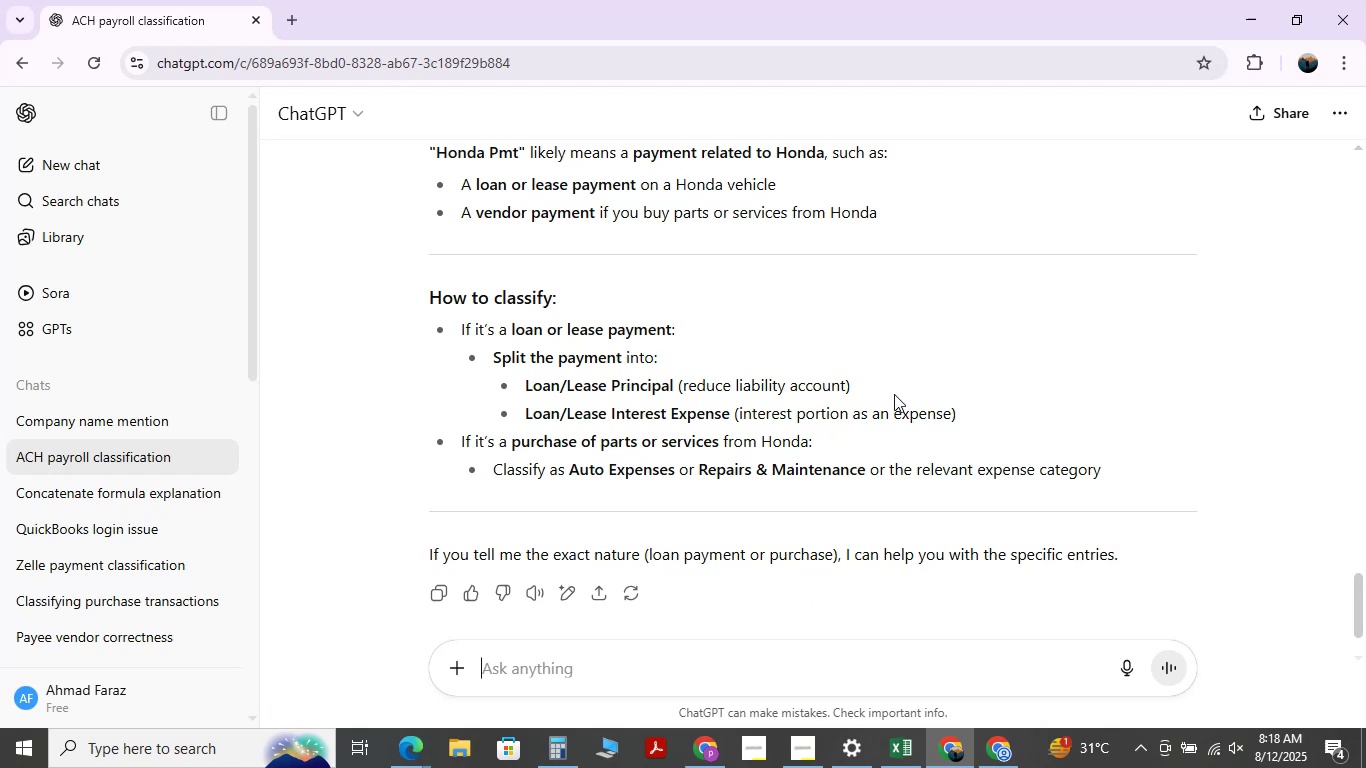 
wait(5.12)
 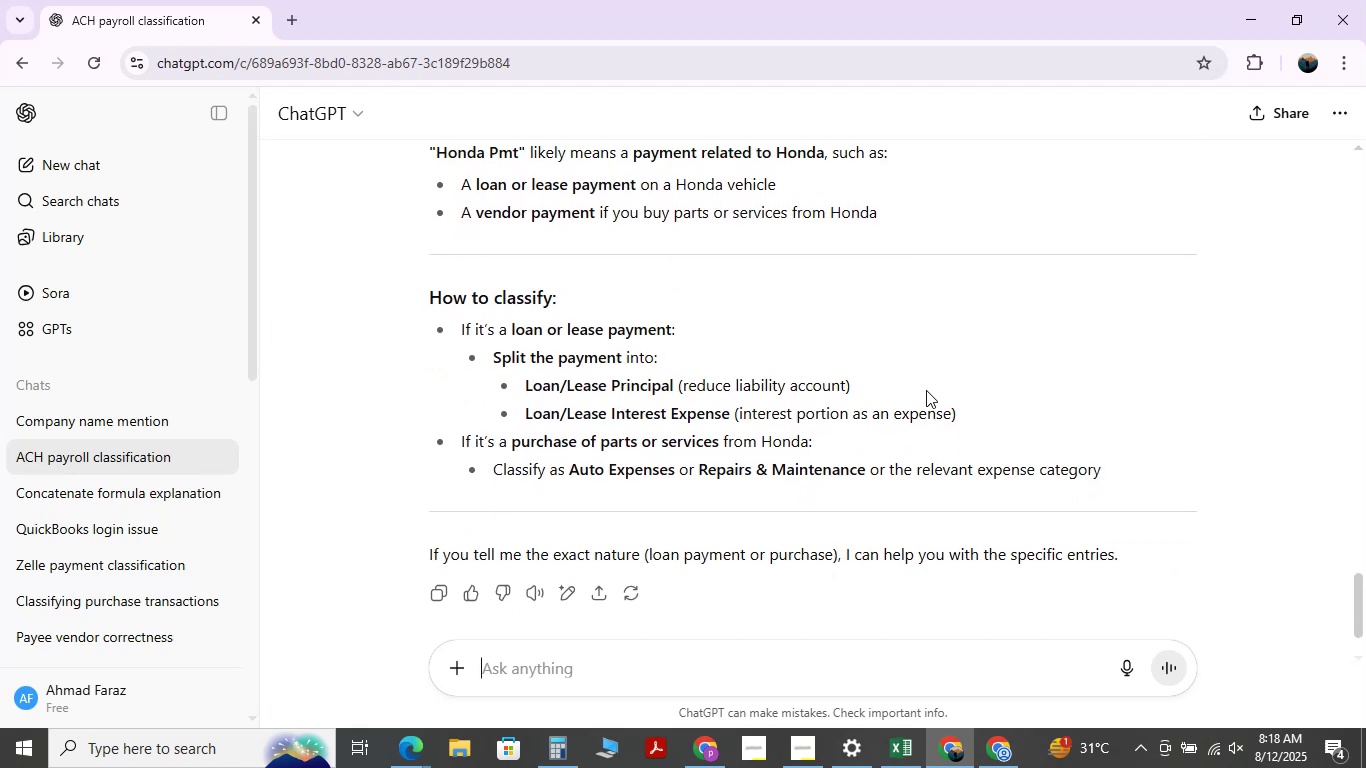 
mouse_move([726, 727])
 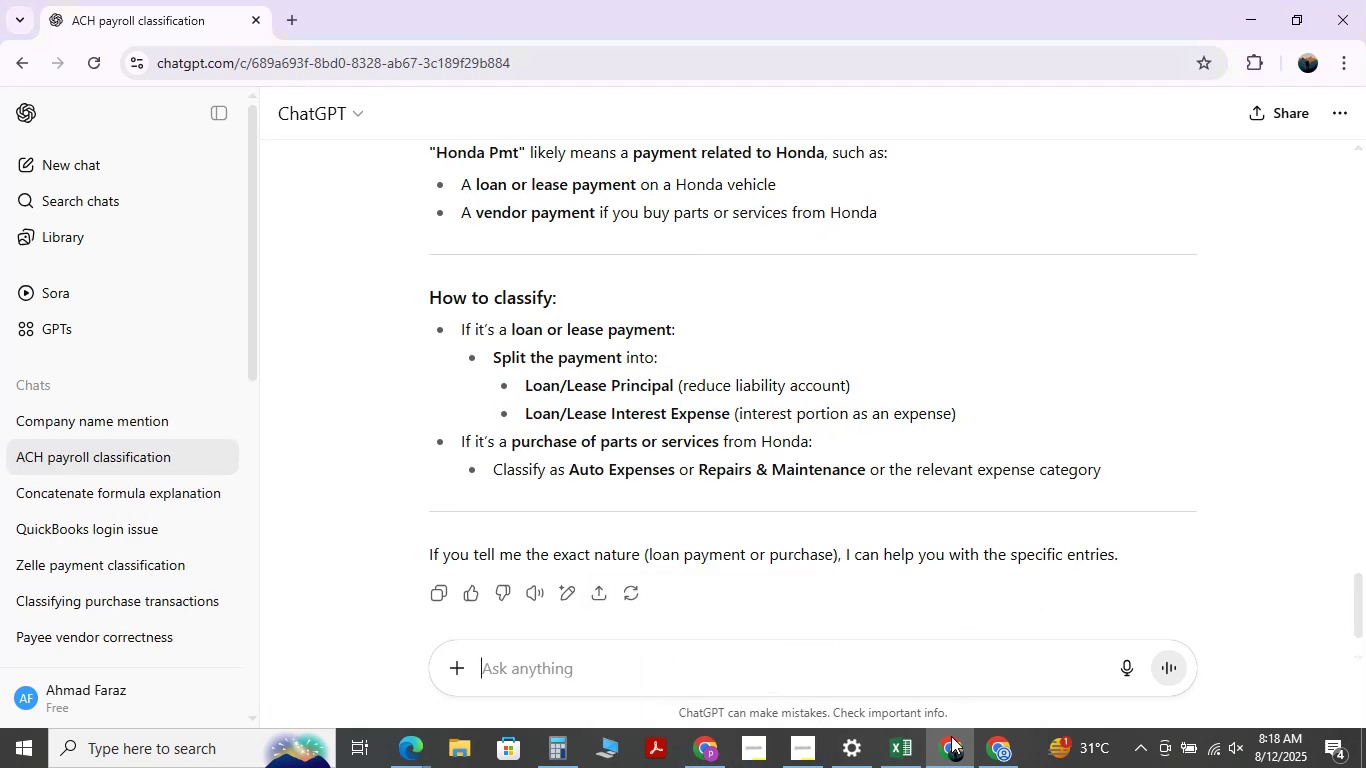 
mouse_move([991, 728])
 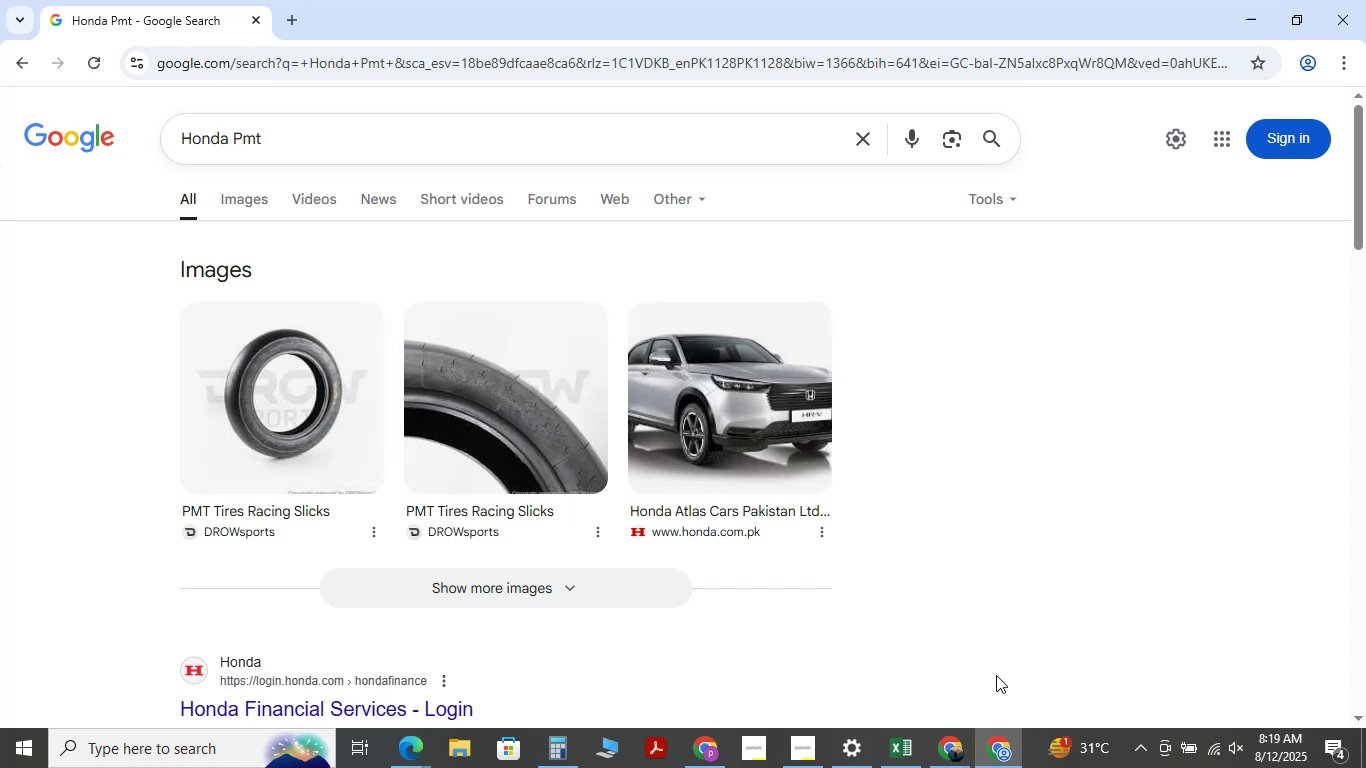 
scroll: coordinate [342, 516], scroll_direction: up, amount: 4.0
 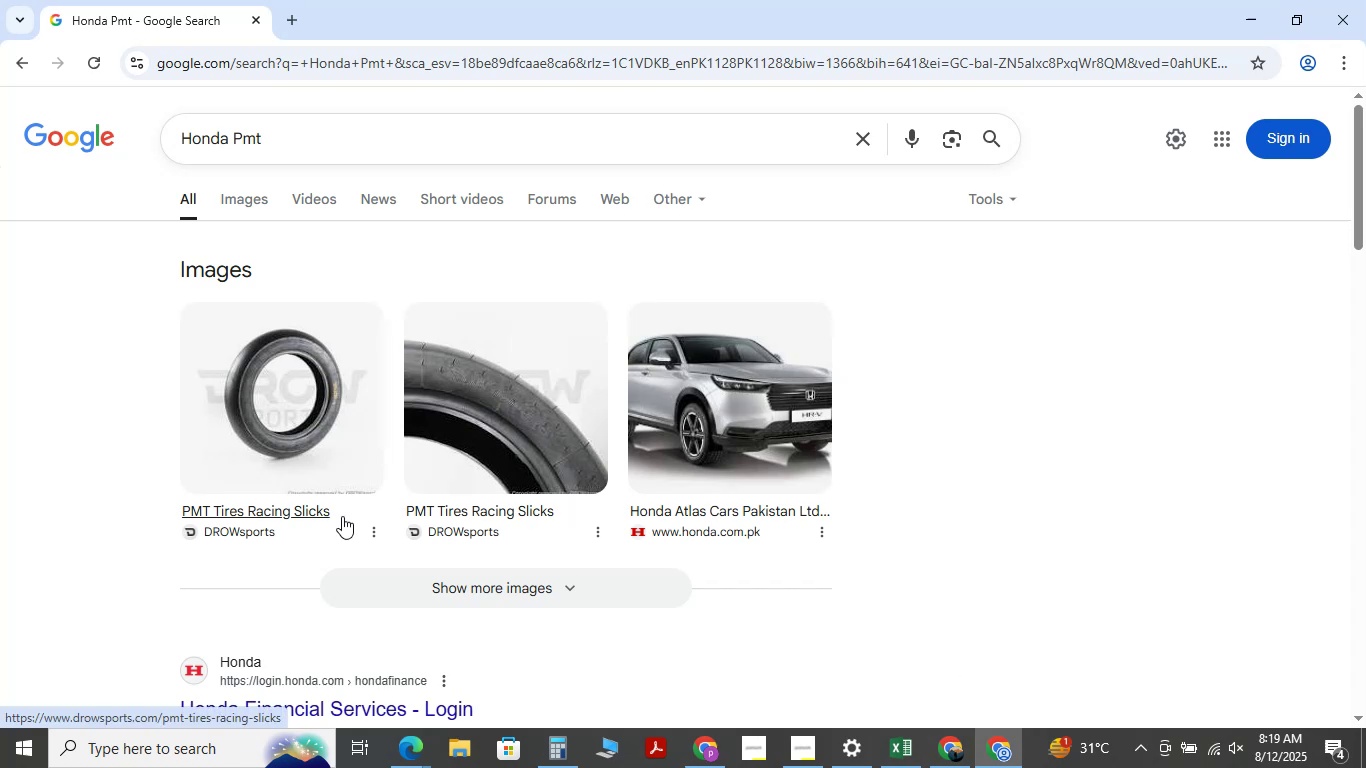 
scroll: coordinate [342, 516], scroll_direction: down, amount: 3.0
 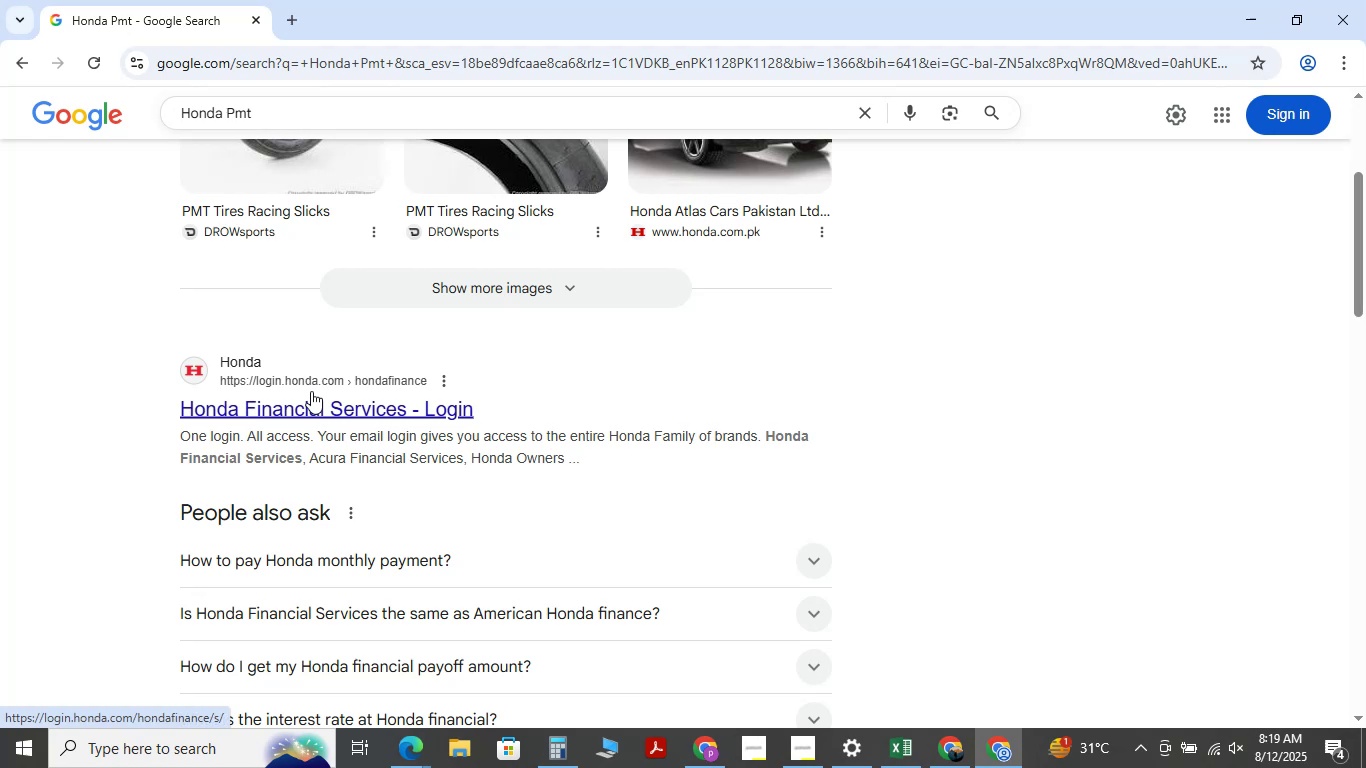 
wait(12.92)
 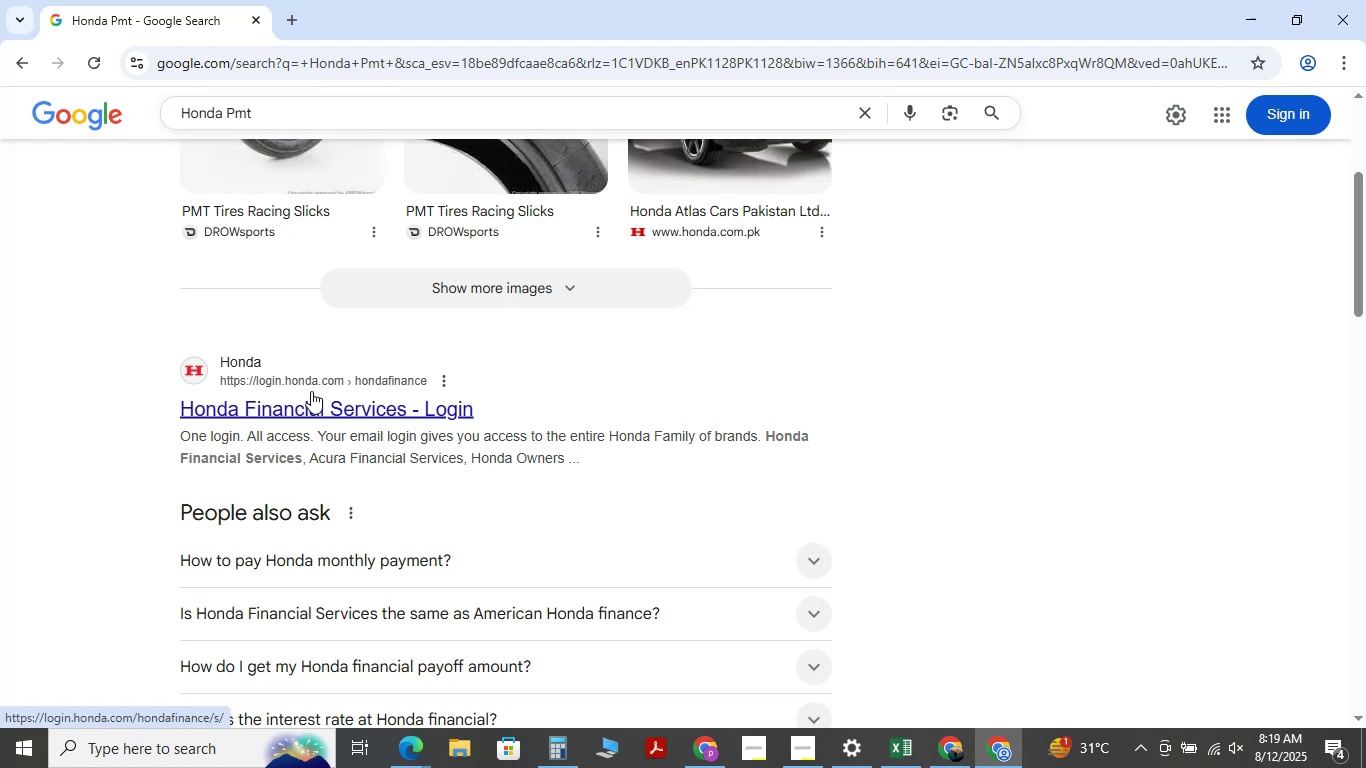 
left_click([311, 391])
 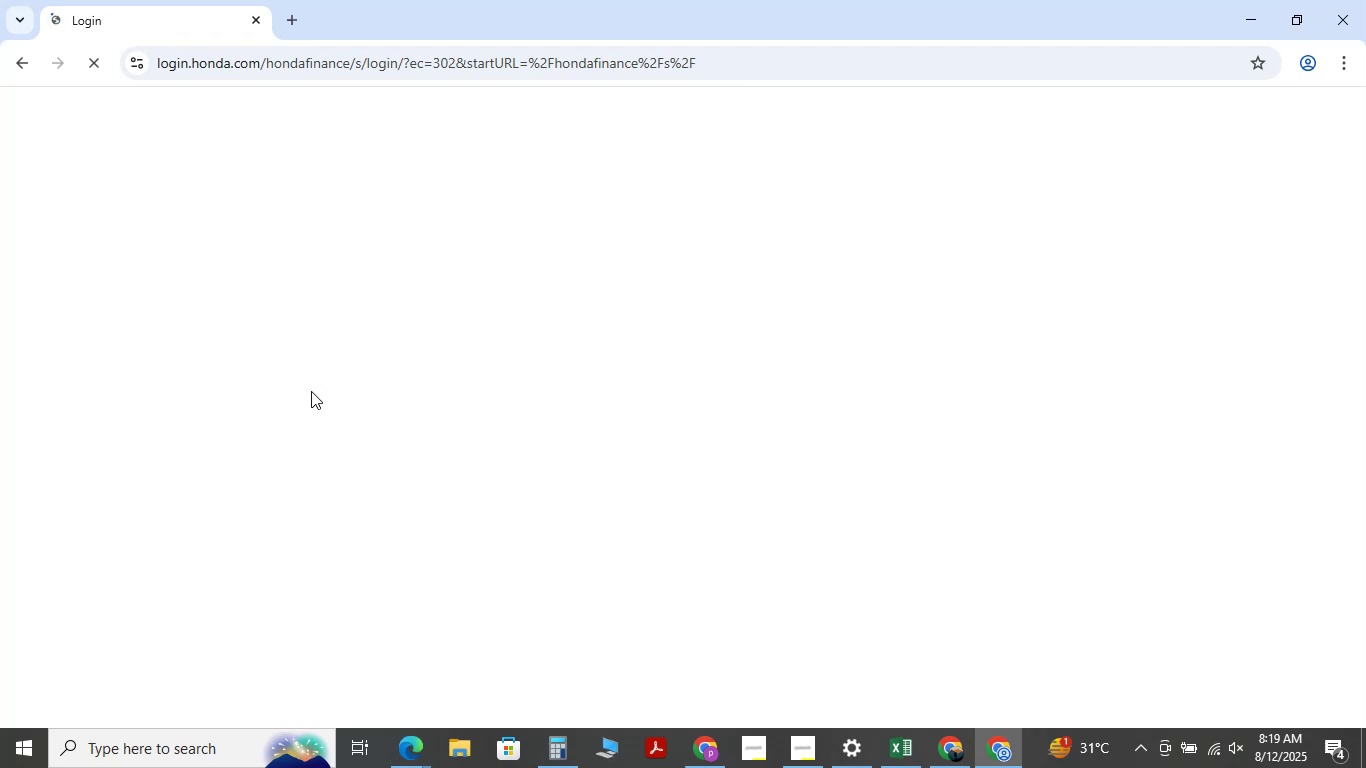 
wait(11.6)
 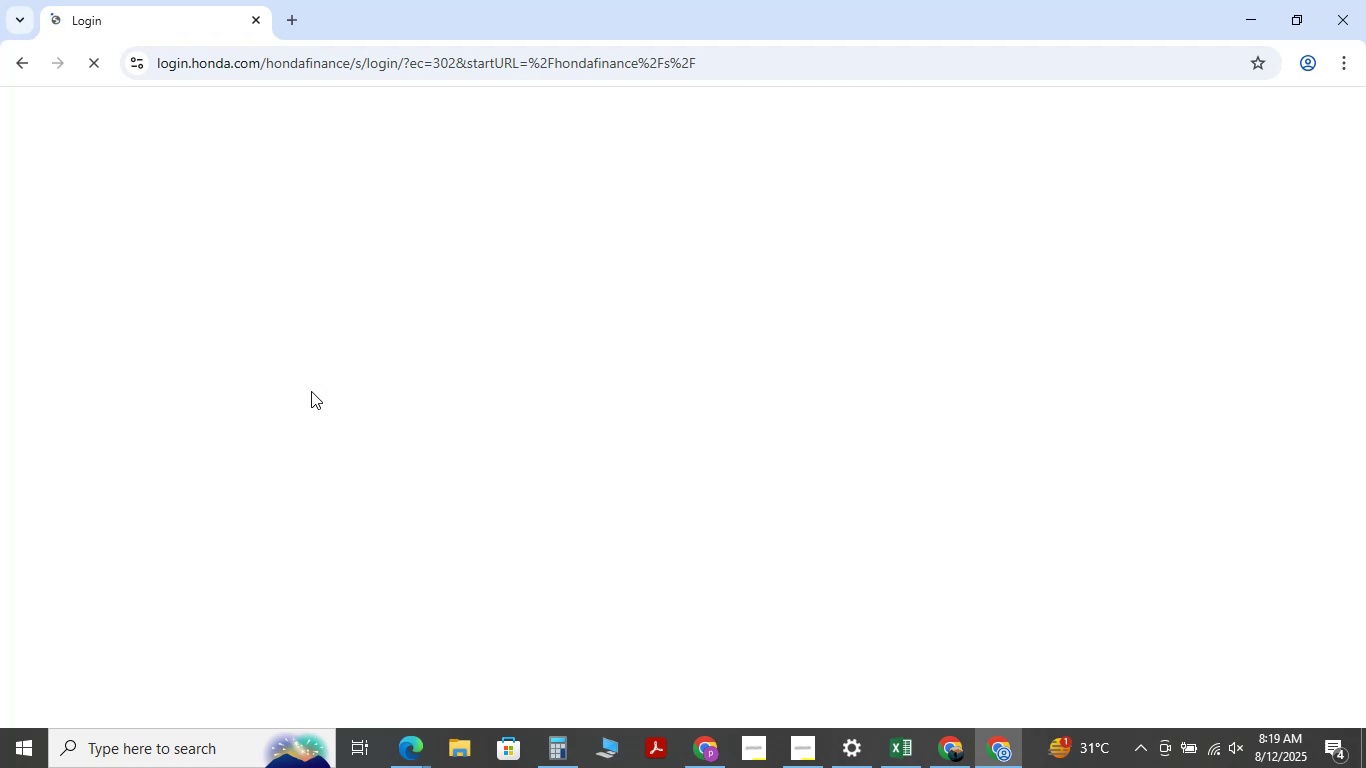 
left_click([6, 57])
 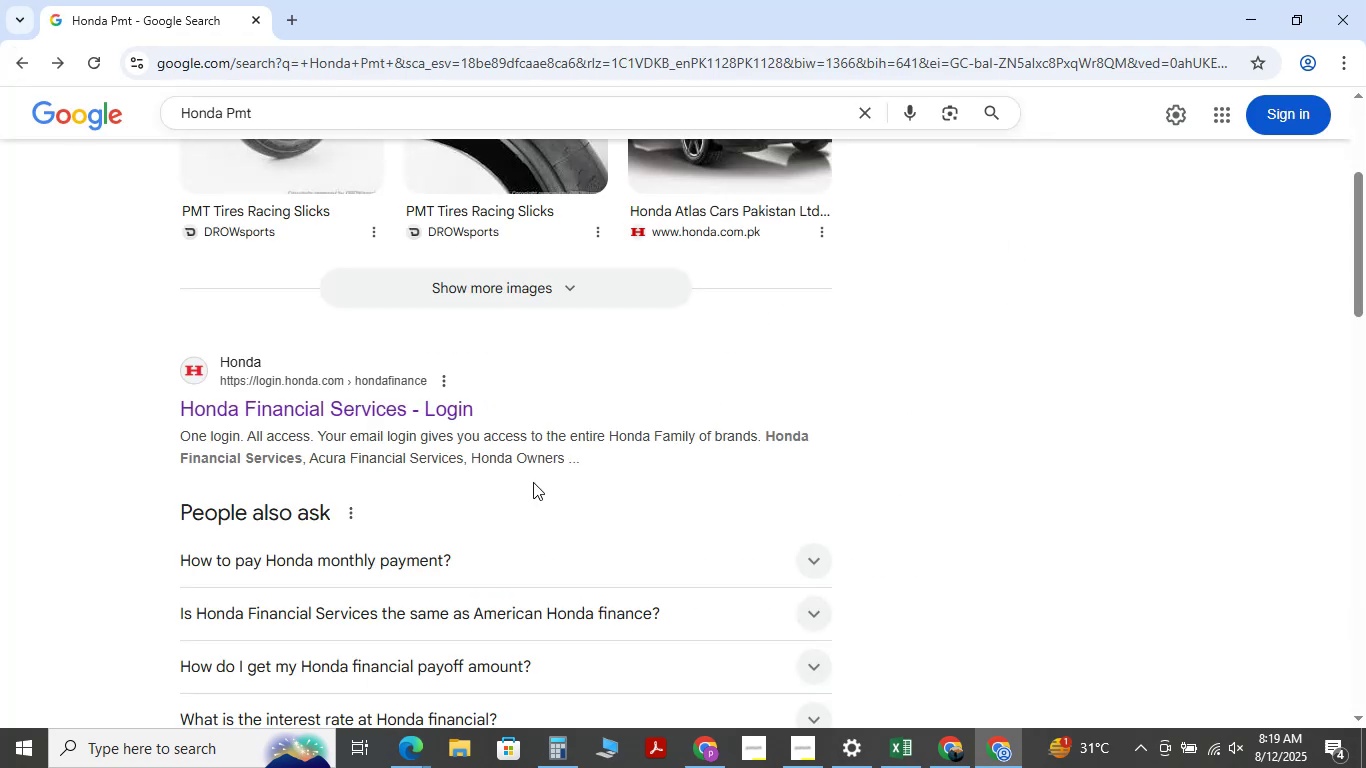 
scroll: coordinate [568, 471], scroll_direction: down, amount: 11.0
 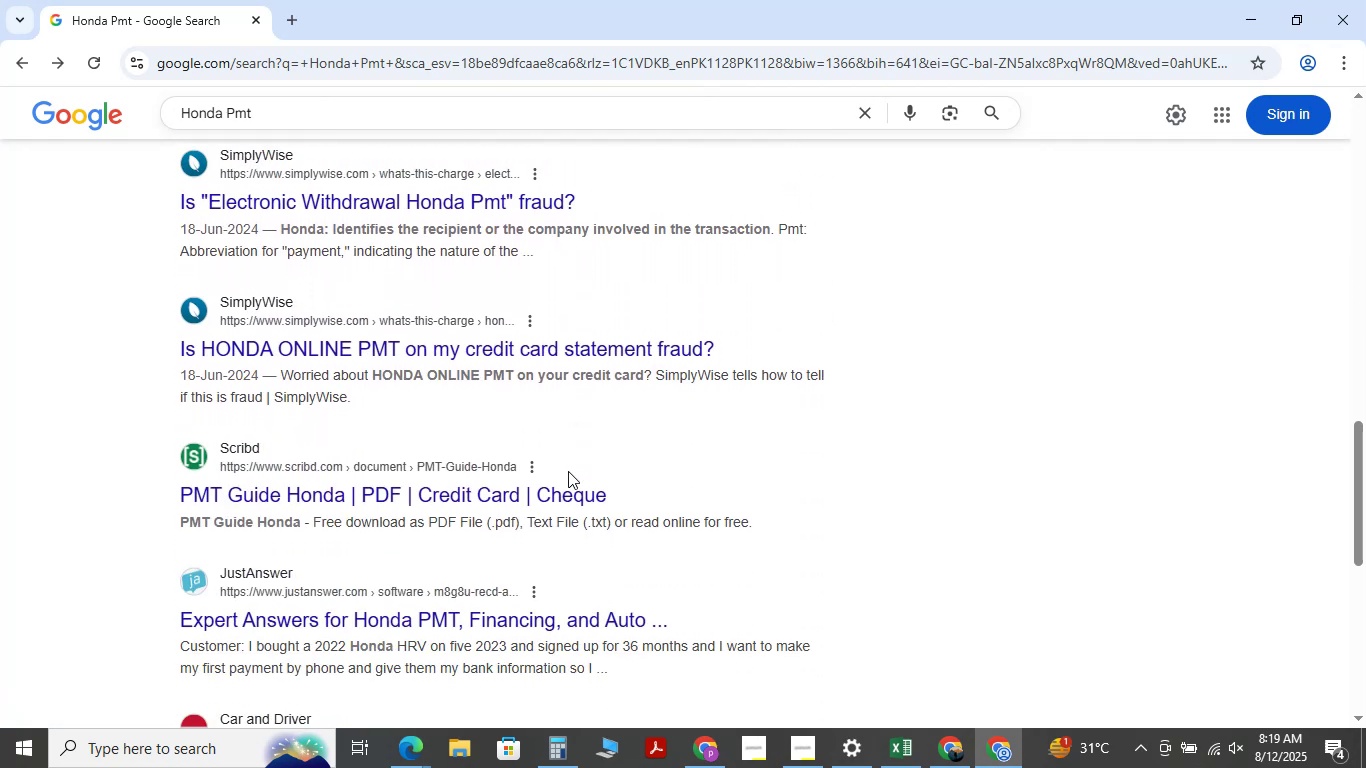 
scroll: coordinate [563, 465], scroll_direction: up, amount: 20.0
 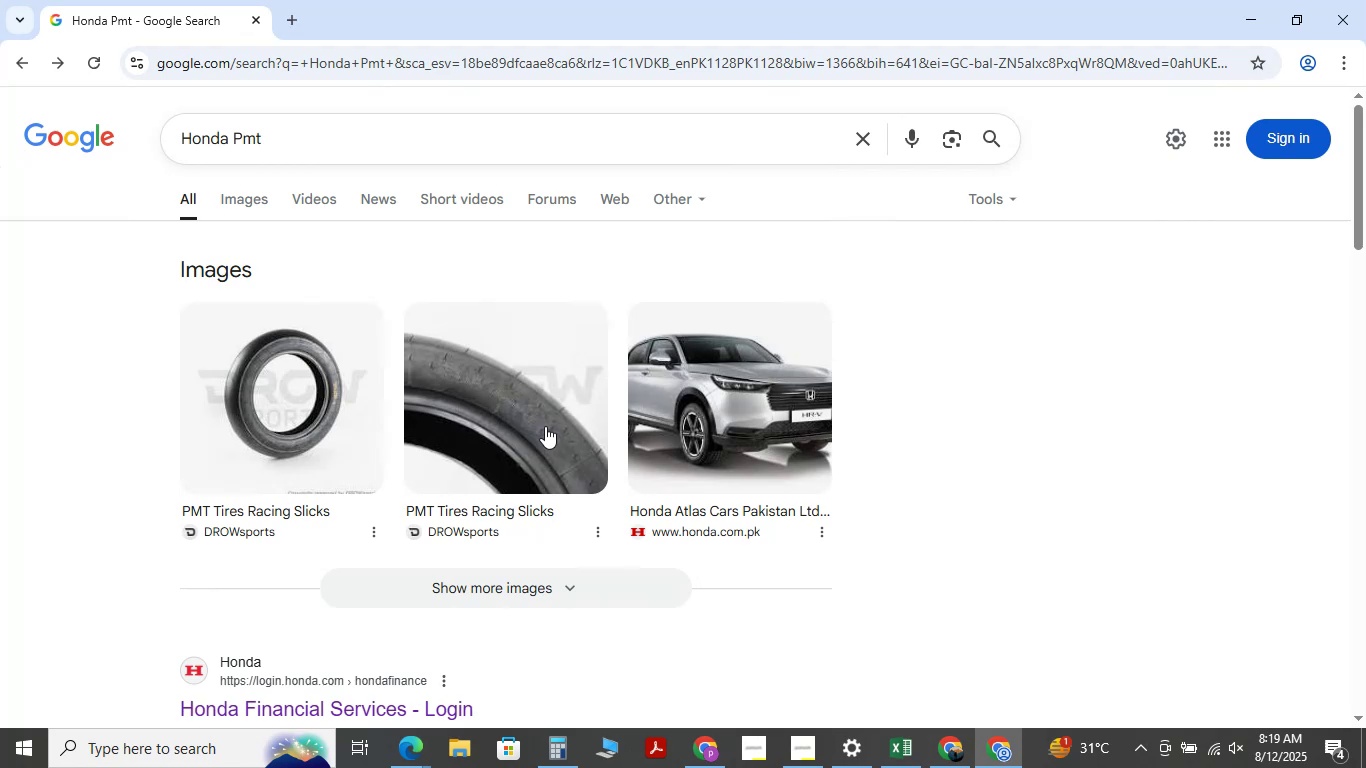 
scroll: coordinate [545, 426], scroll_direction: down, amount: 2.0
 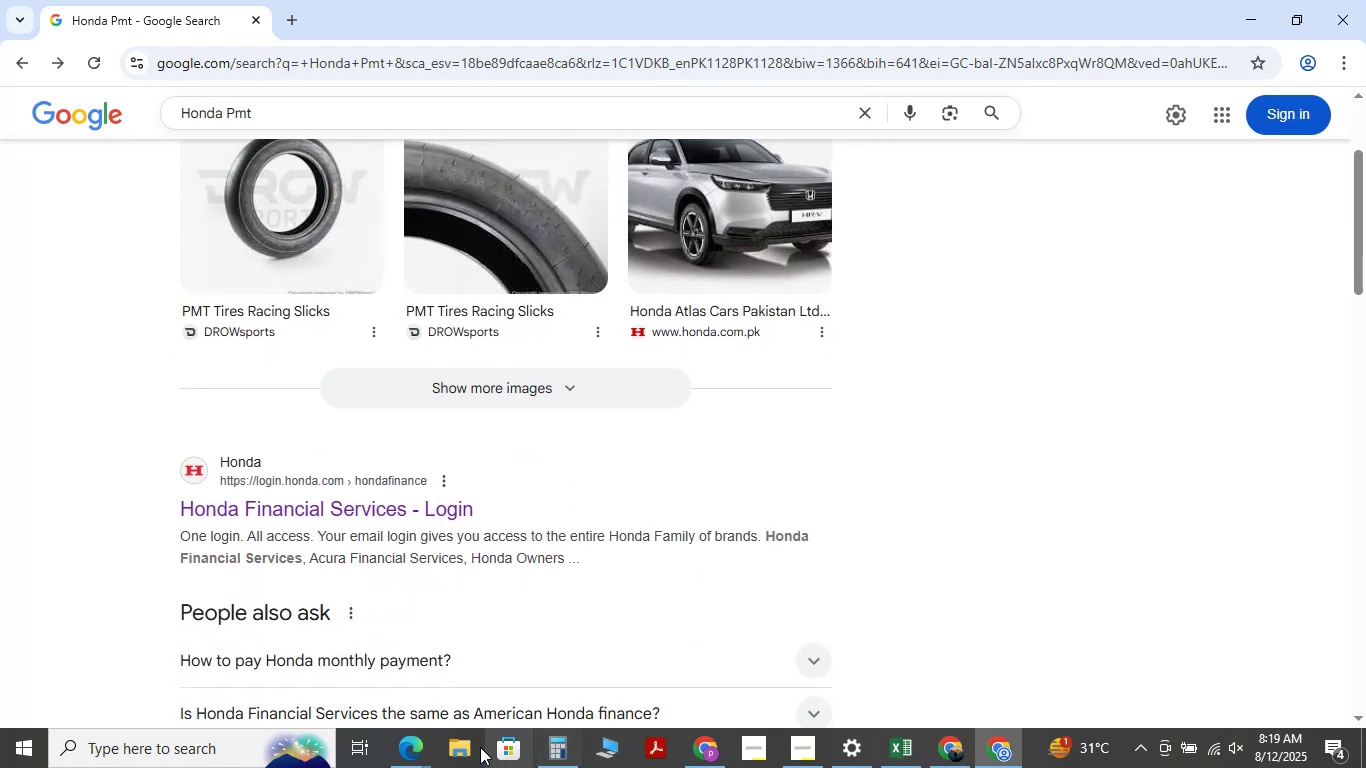 
mouse_move([399, 740])
 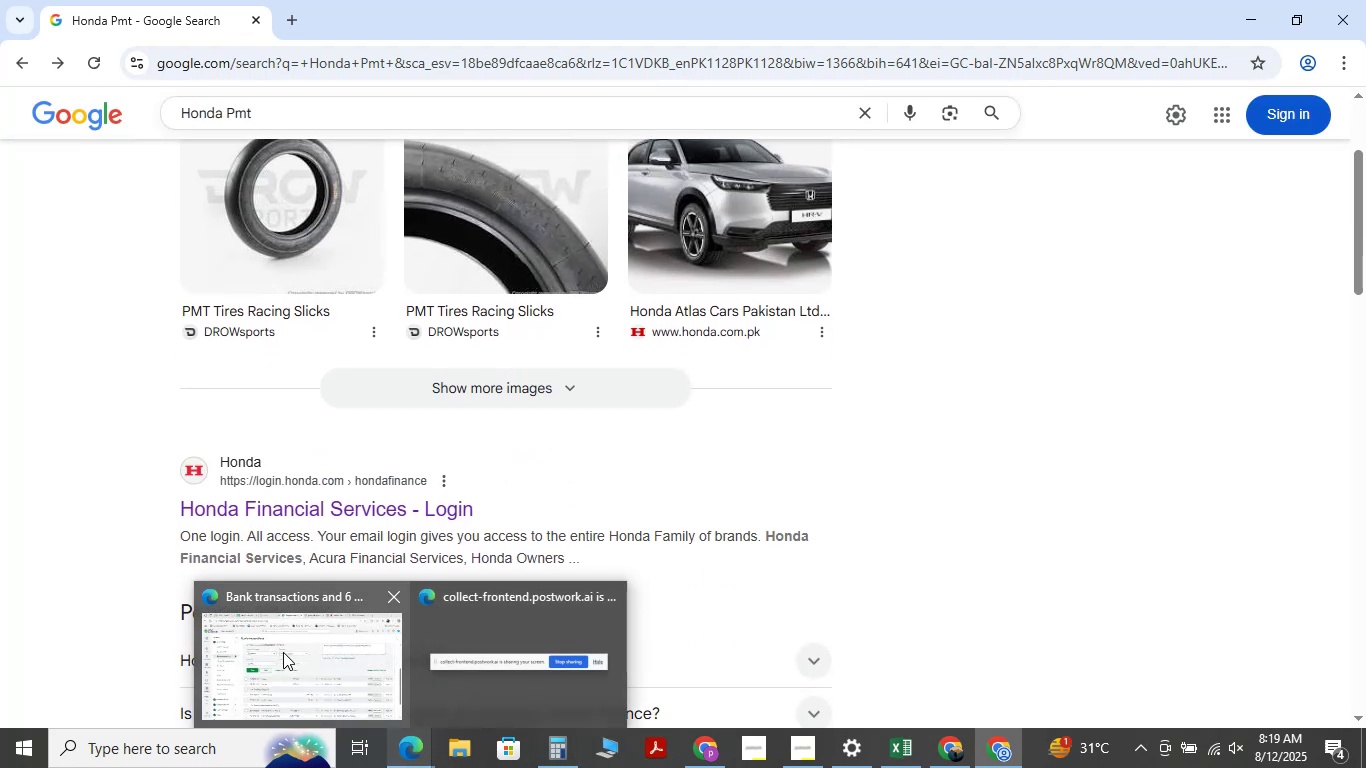 
left_click([283, 652])
 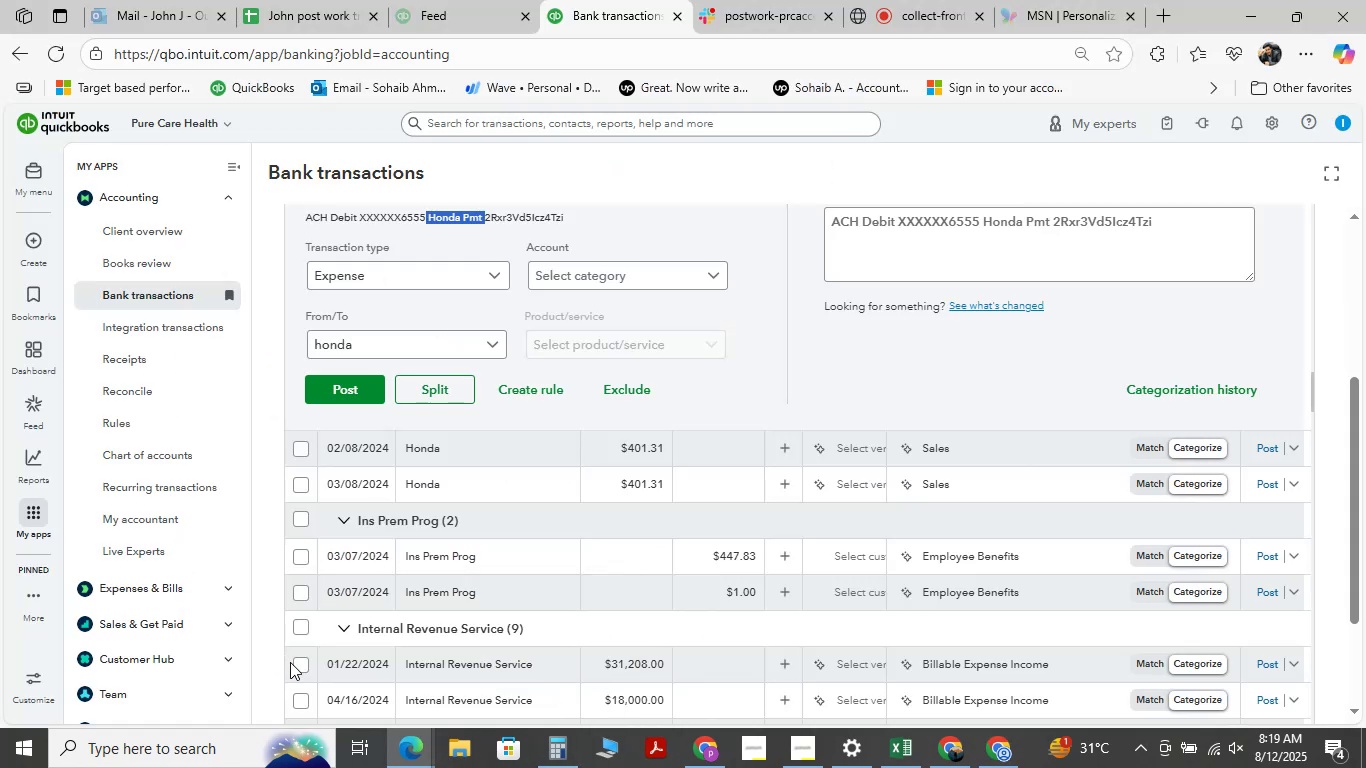 
wait(5.5)
 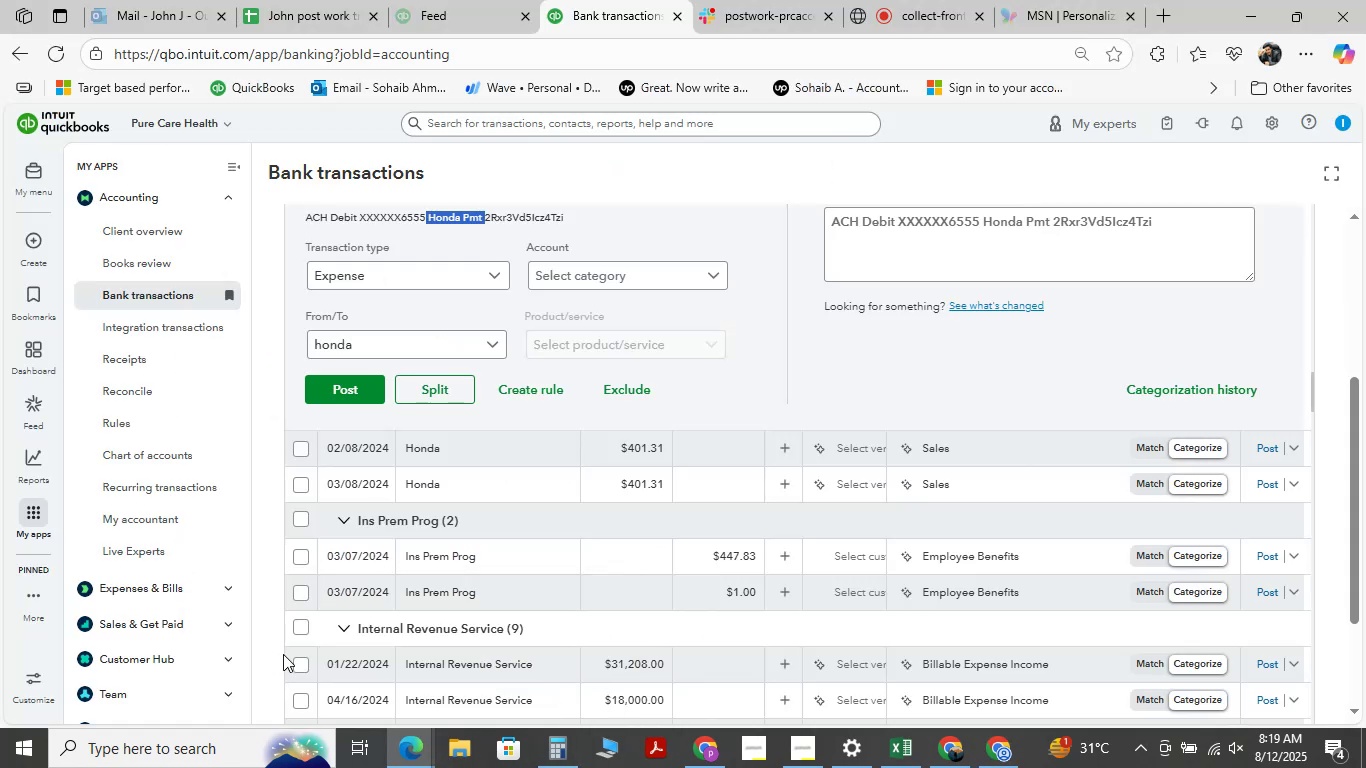 
left_click([998, 753])
 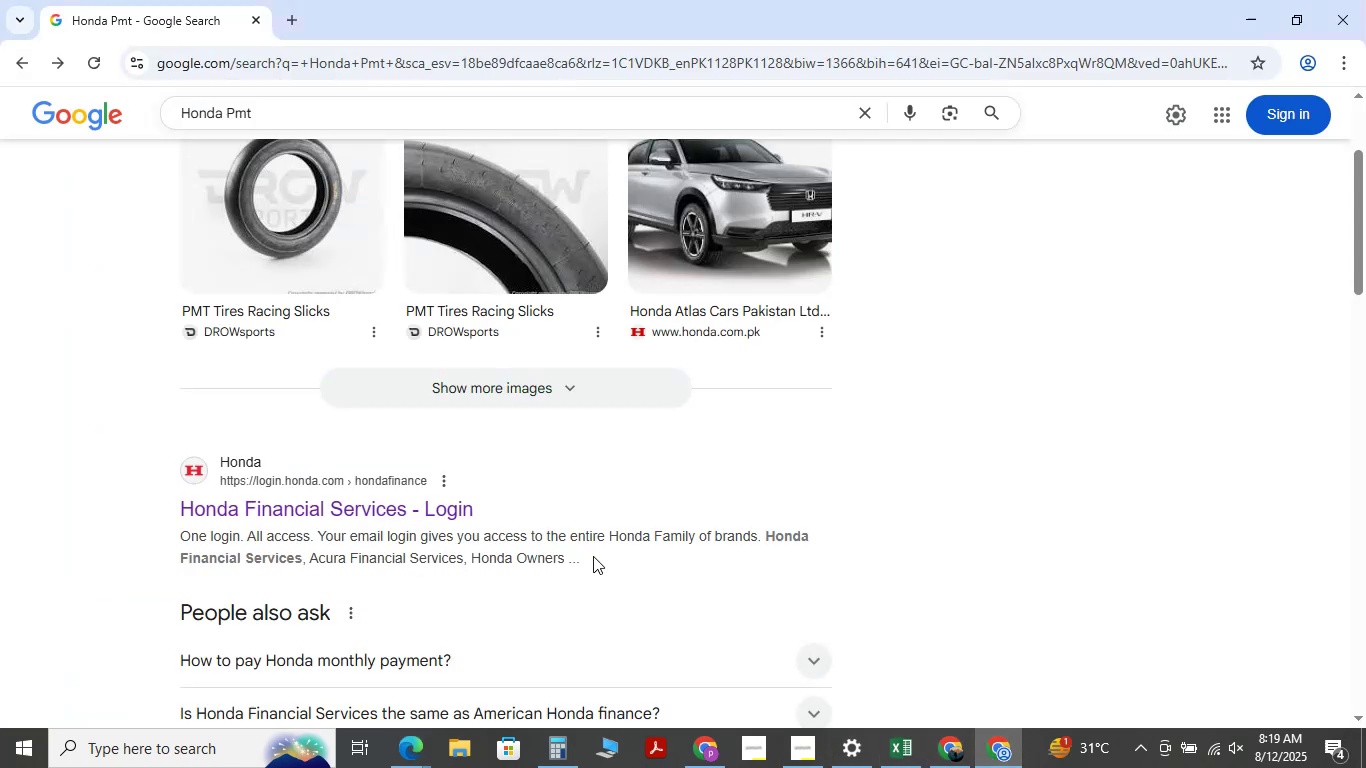 
scroll: coordinate [517, 591], scroll_direction: up, amount: 3.0
 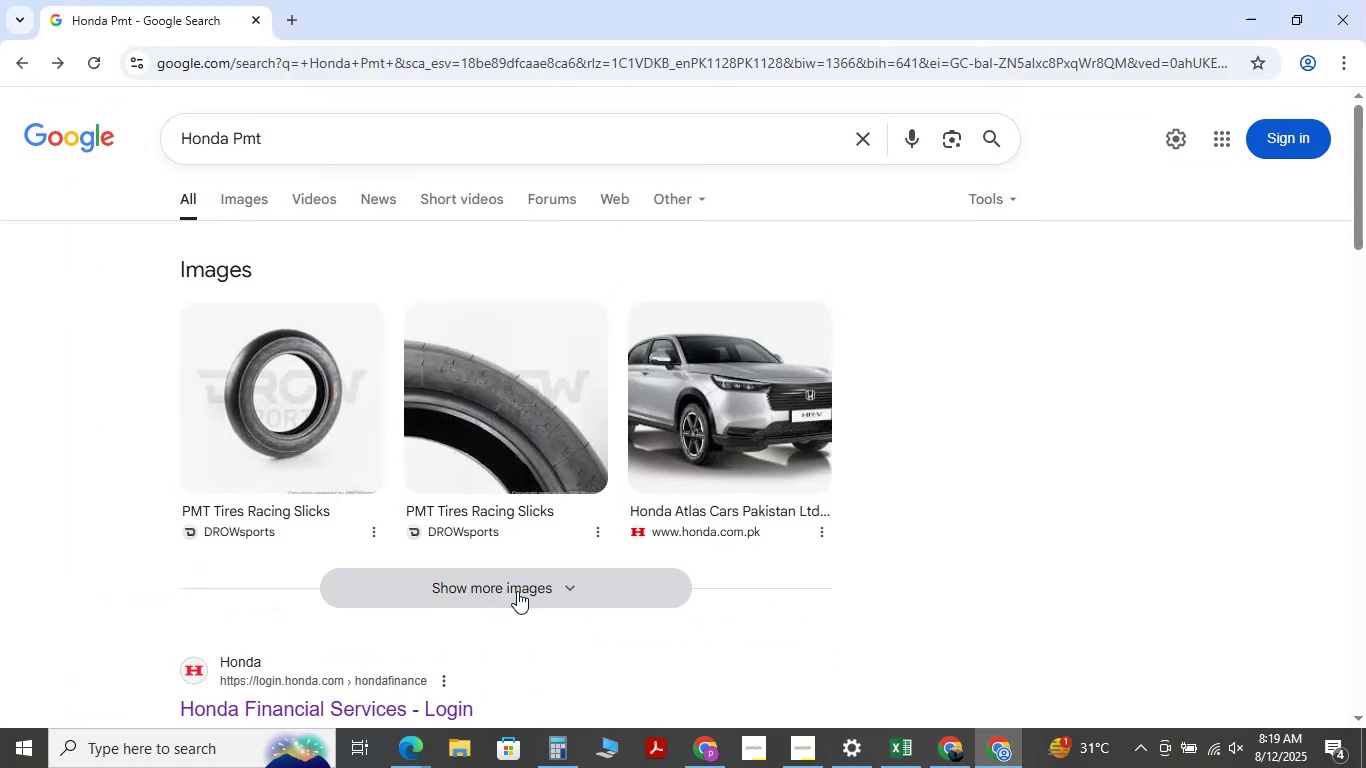 
wait(7.38)
 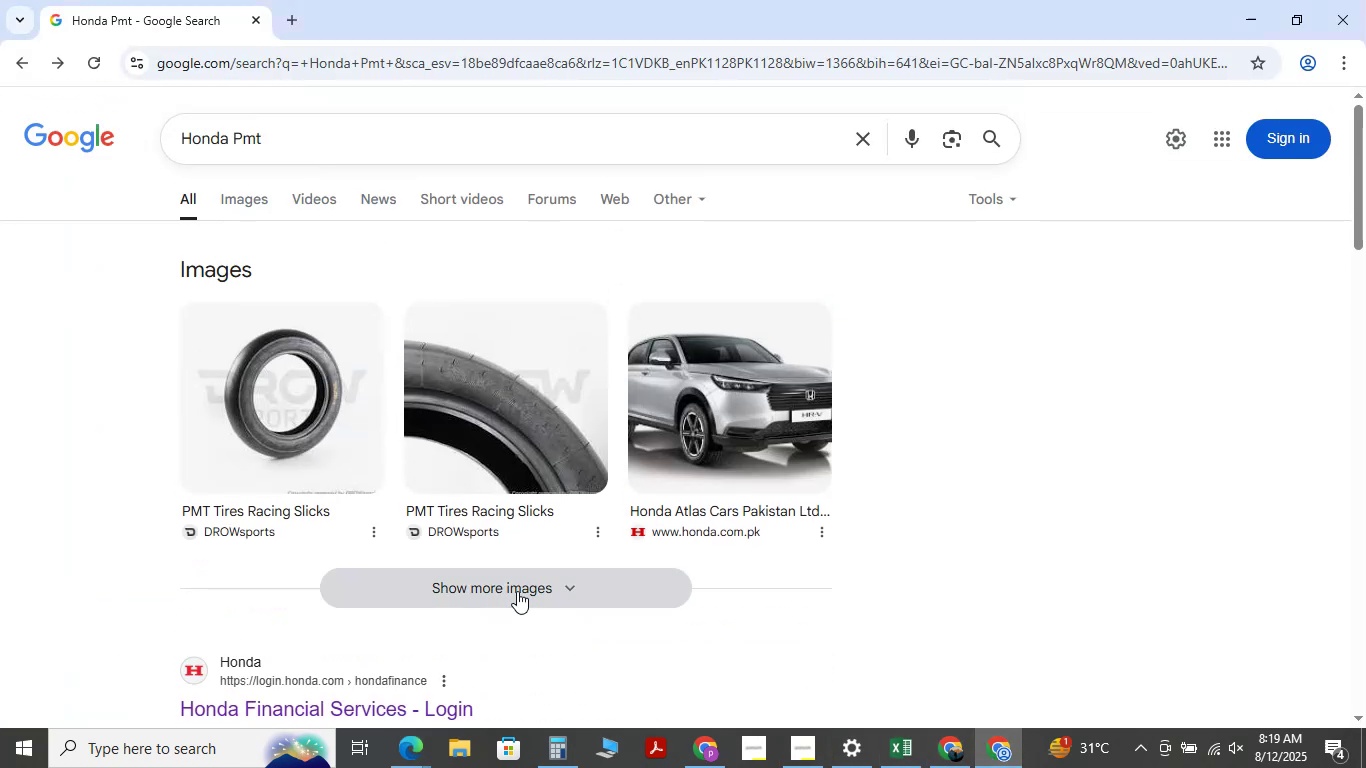 
left_click([399, 746])
 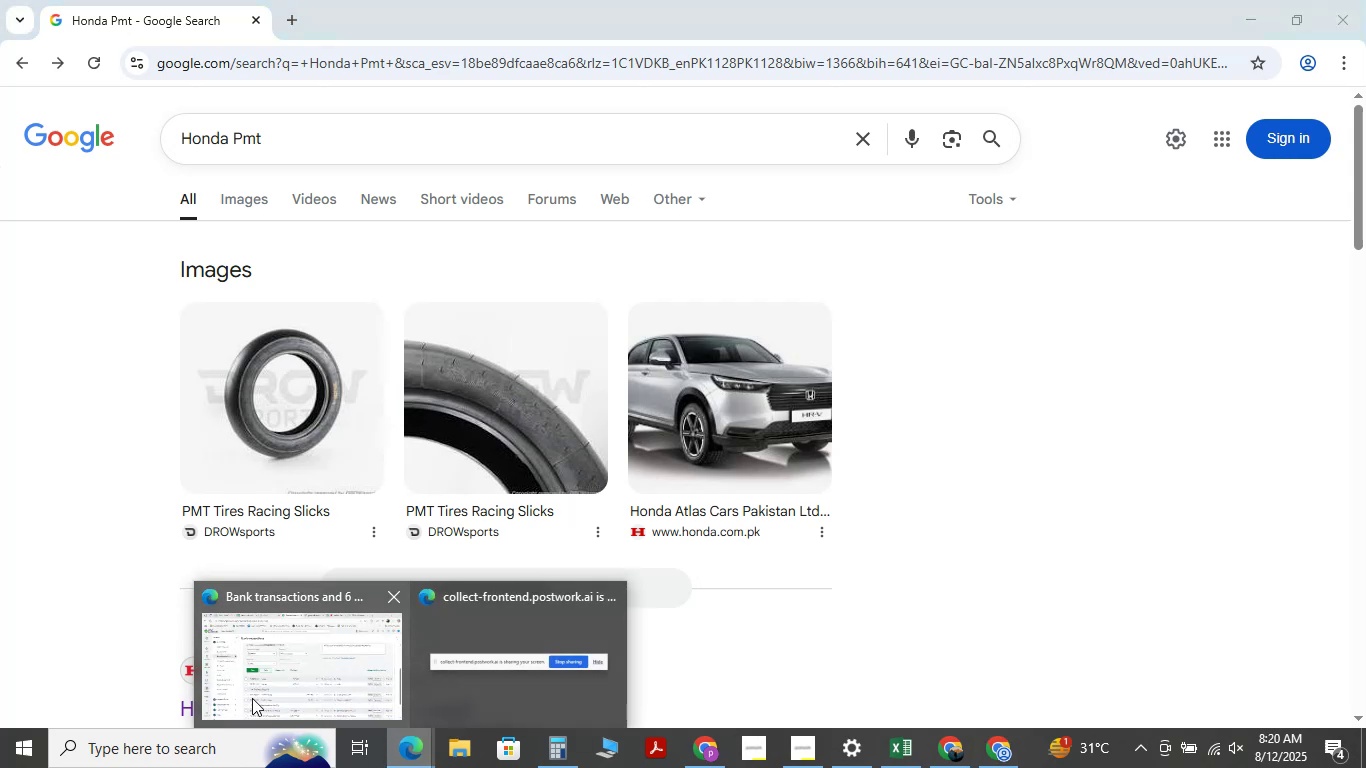 
left_click([252, 698])
 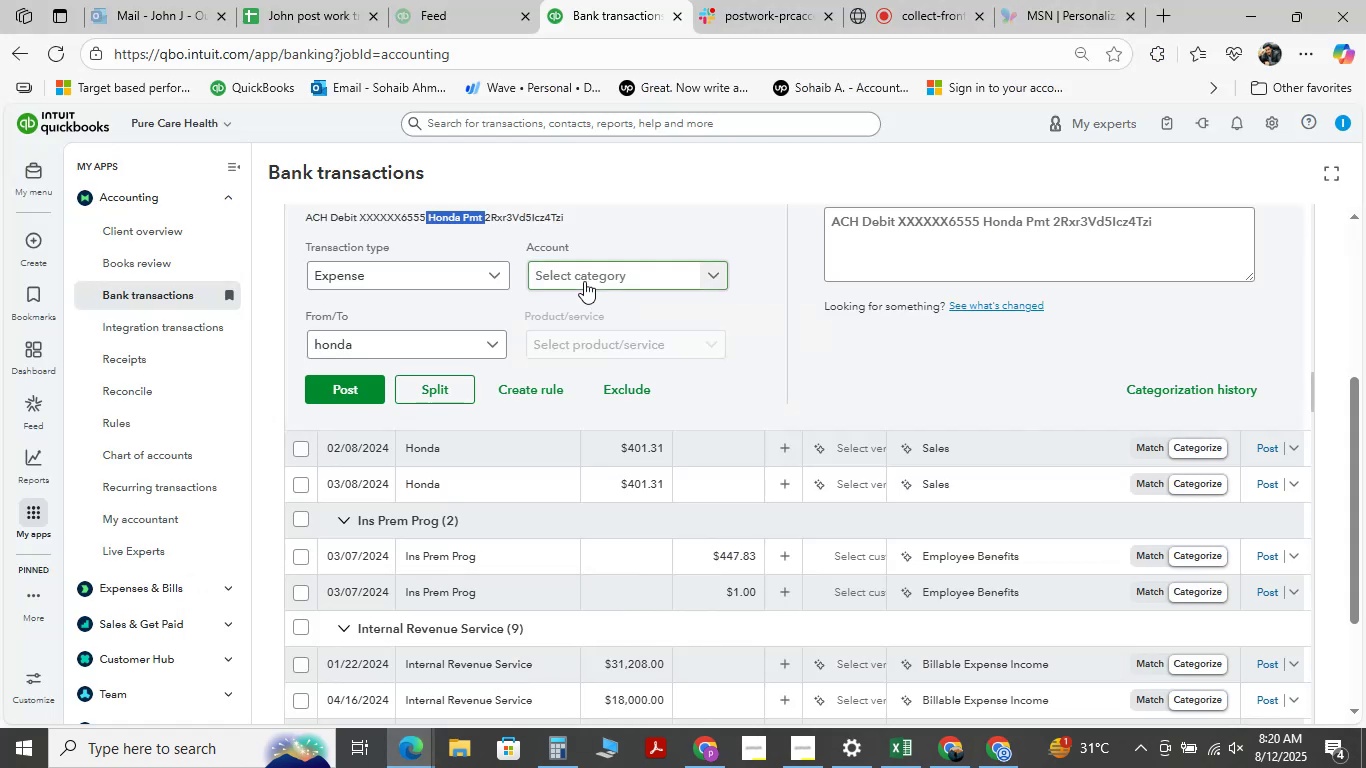 
left_click([585, 281])
 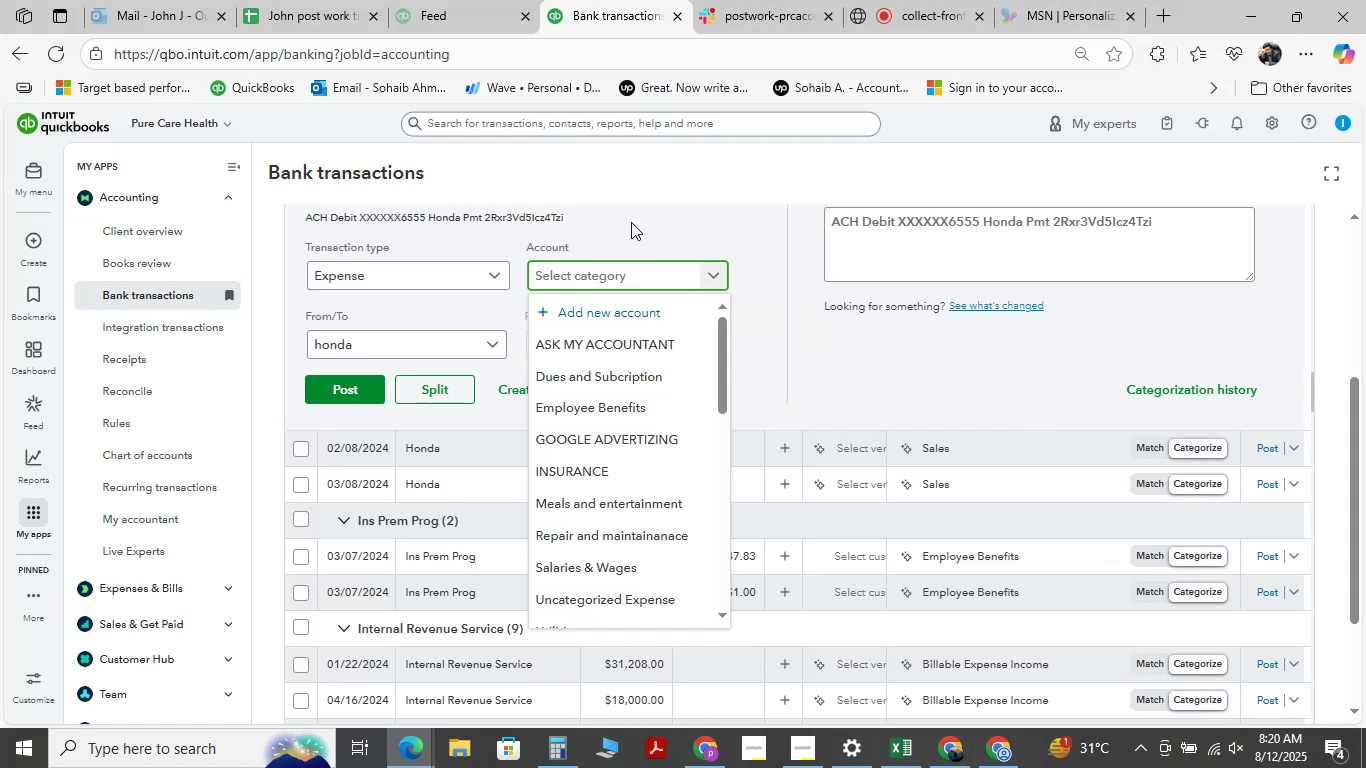 
type(automobile expense)
 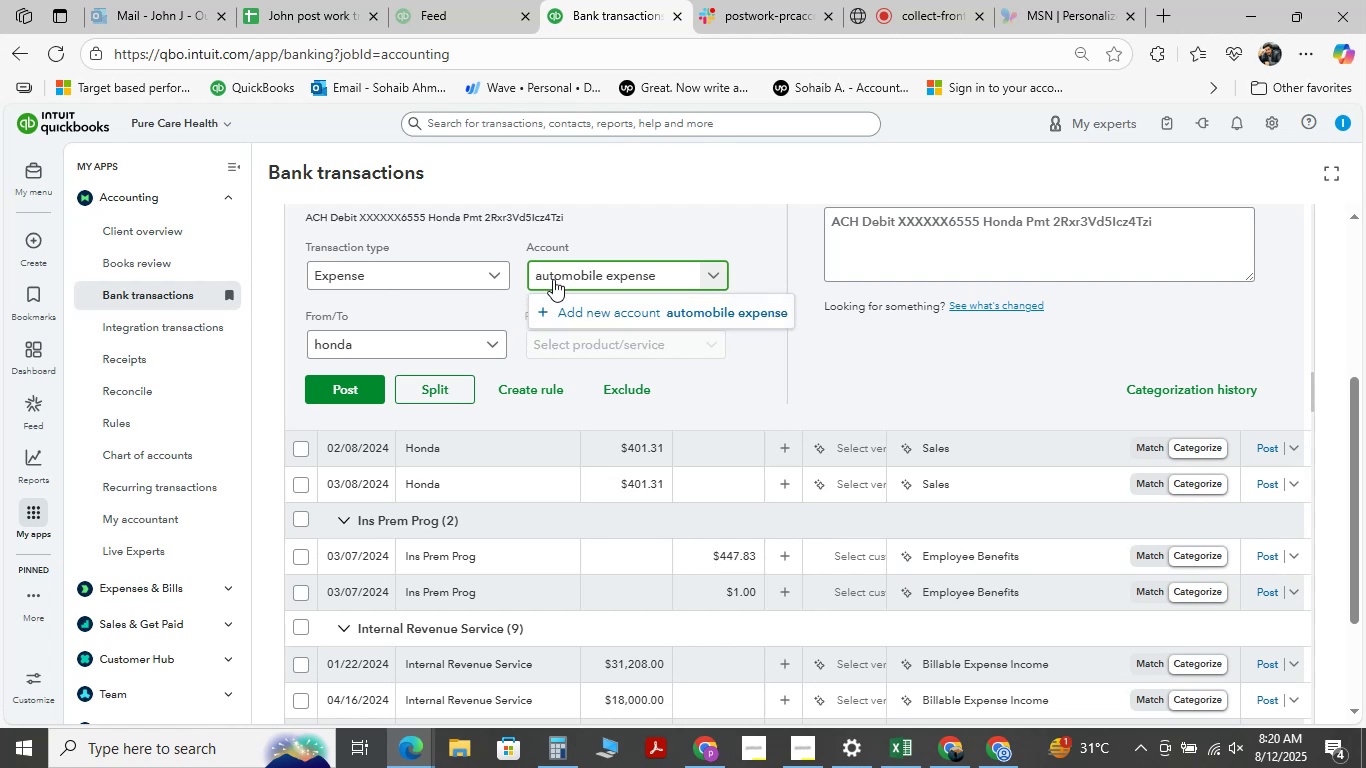 
wait(7.87)
 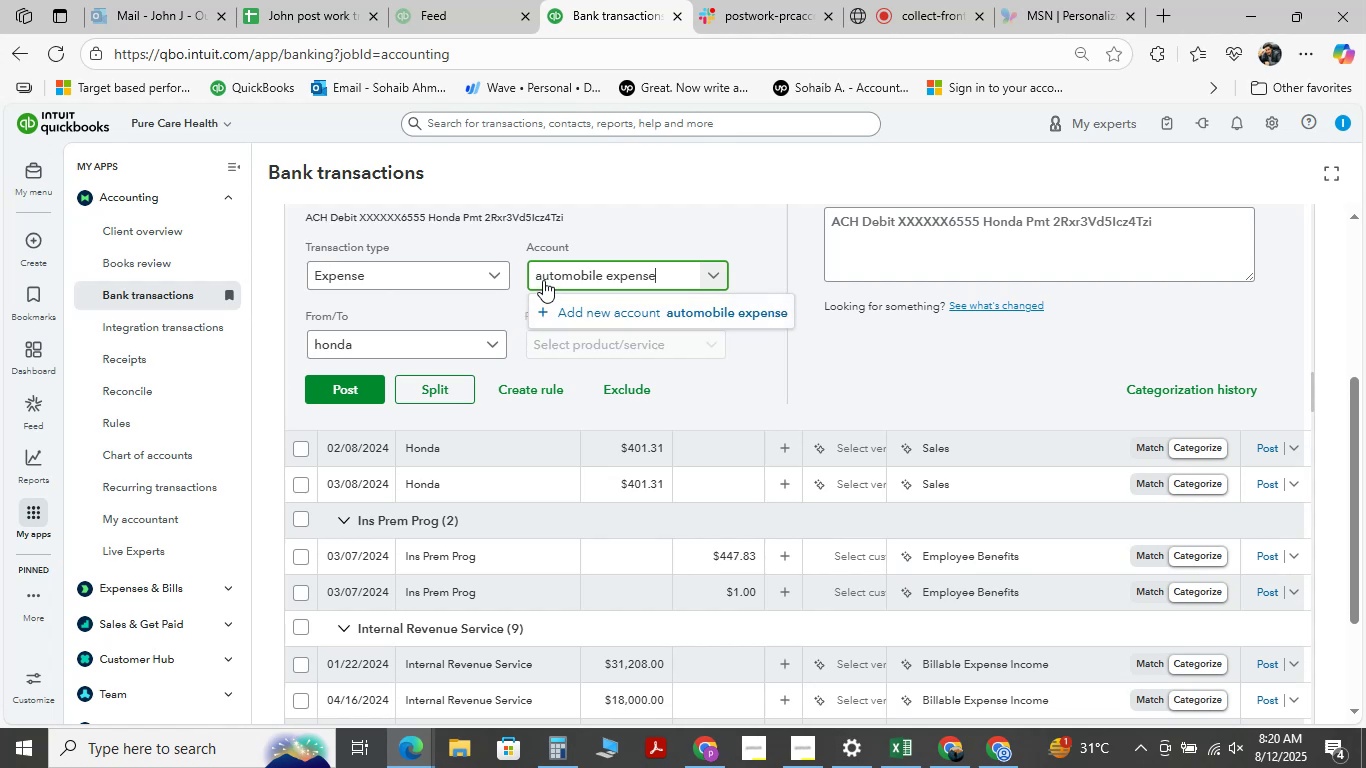 
left_click([541, 276])
 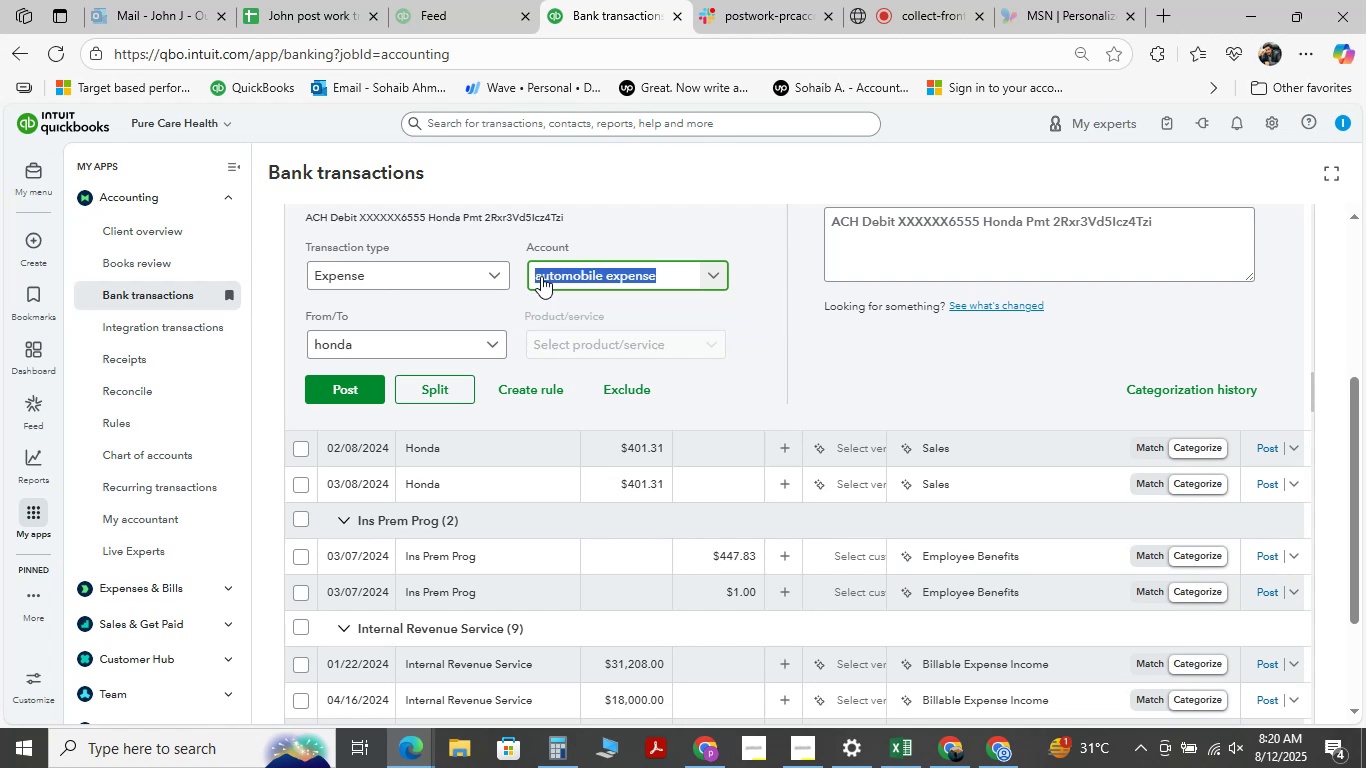 
left_click([541, 276])
 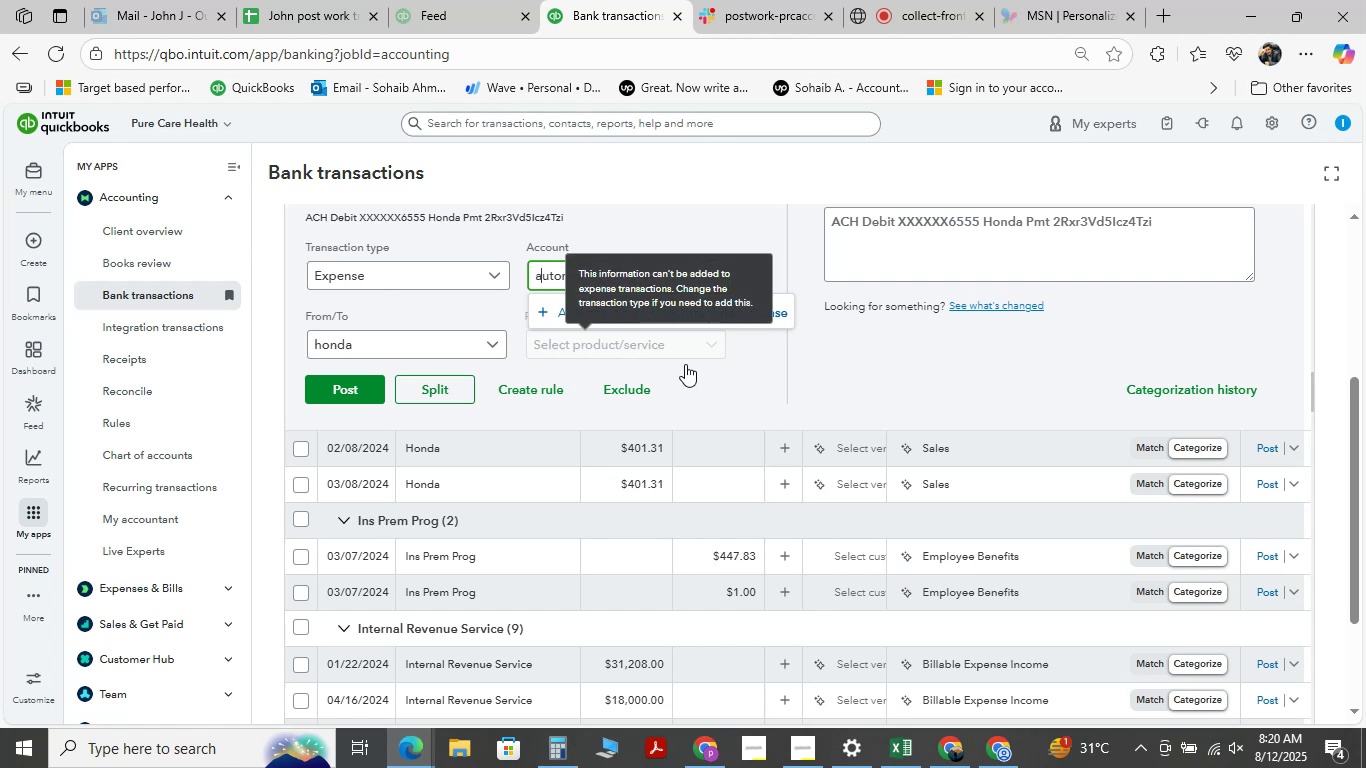 
key(Backspace)
 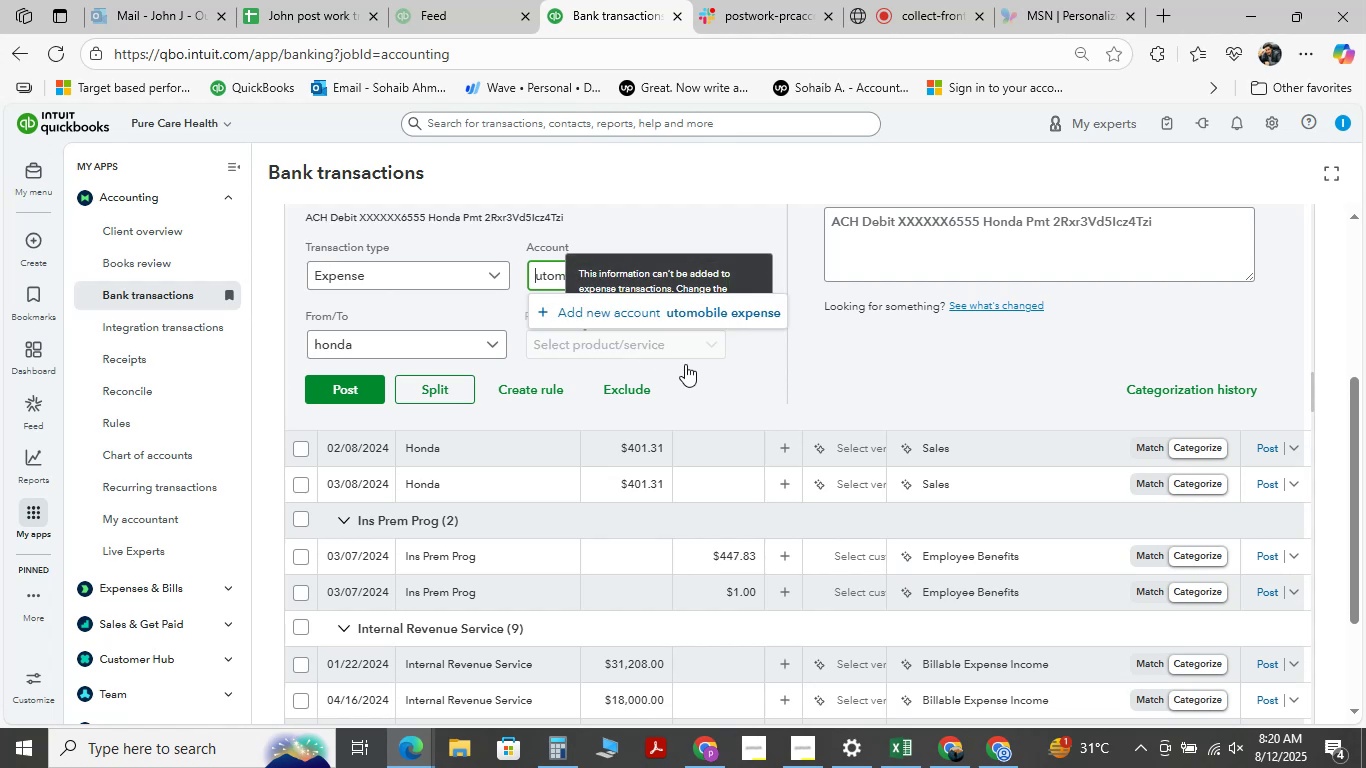 
key(CapsLock)
 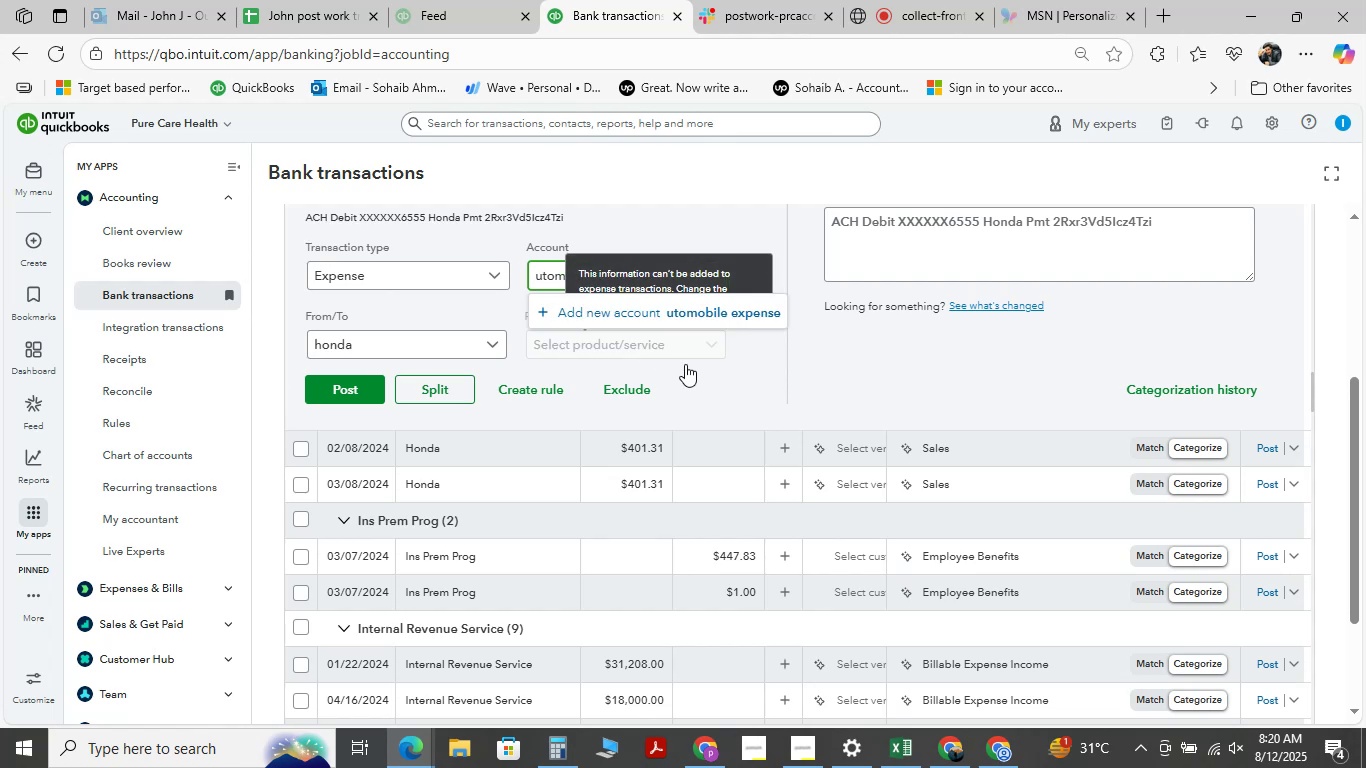 
key(A)
 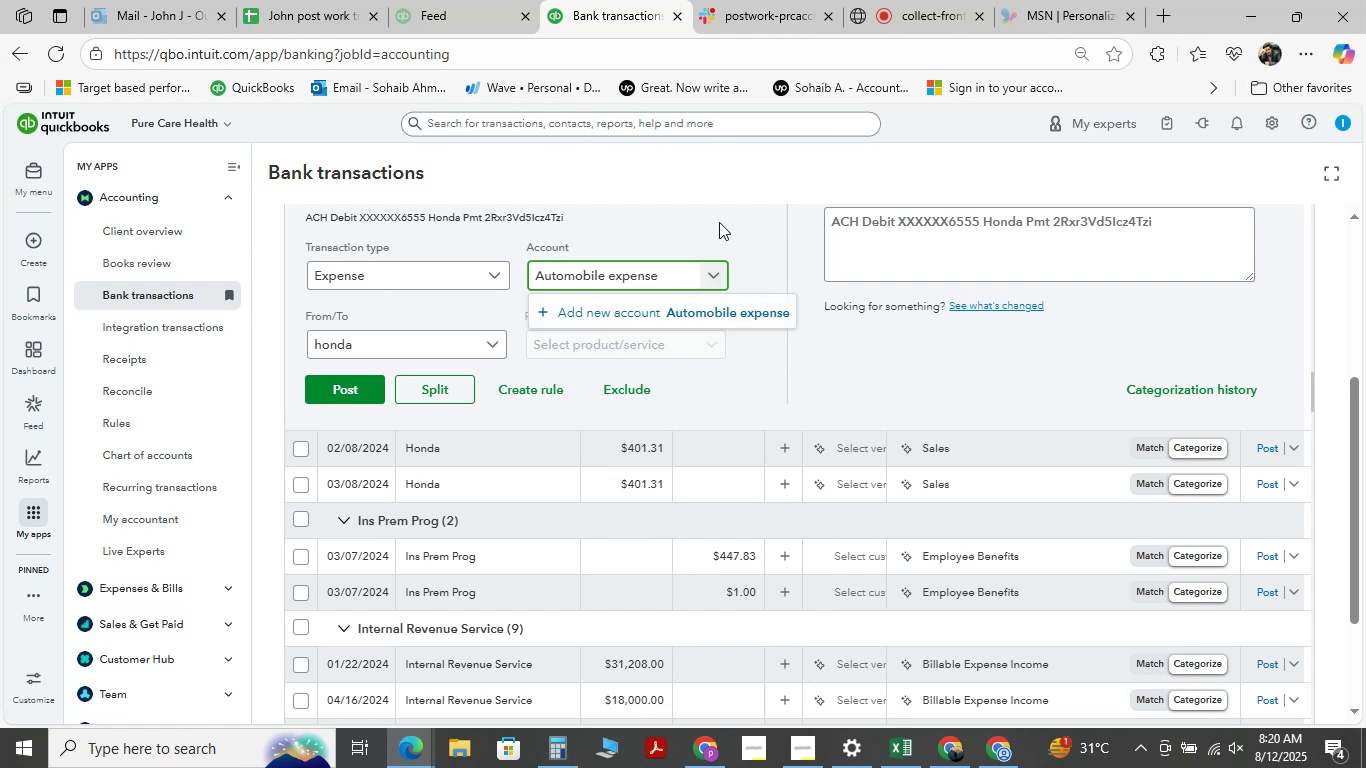 
left_click([670, 281])
 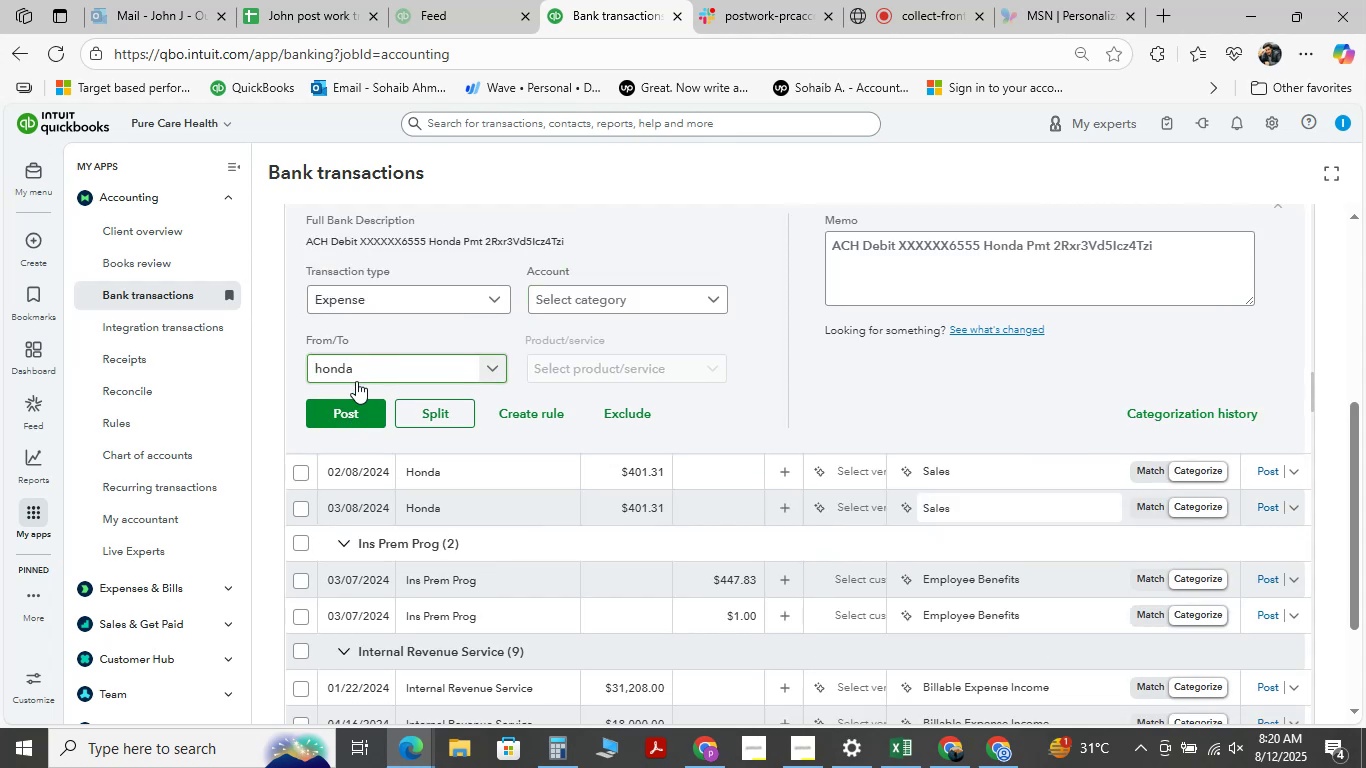 
wait(22.07)
 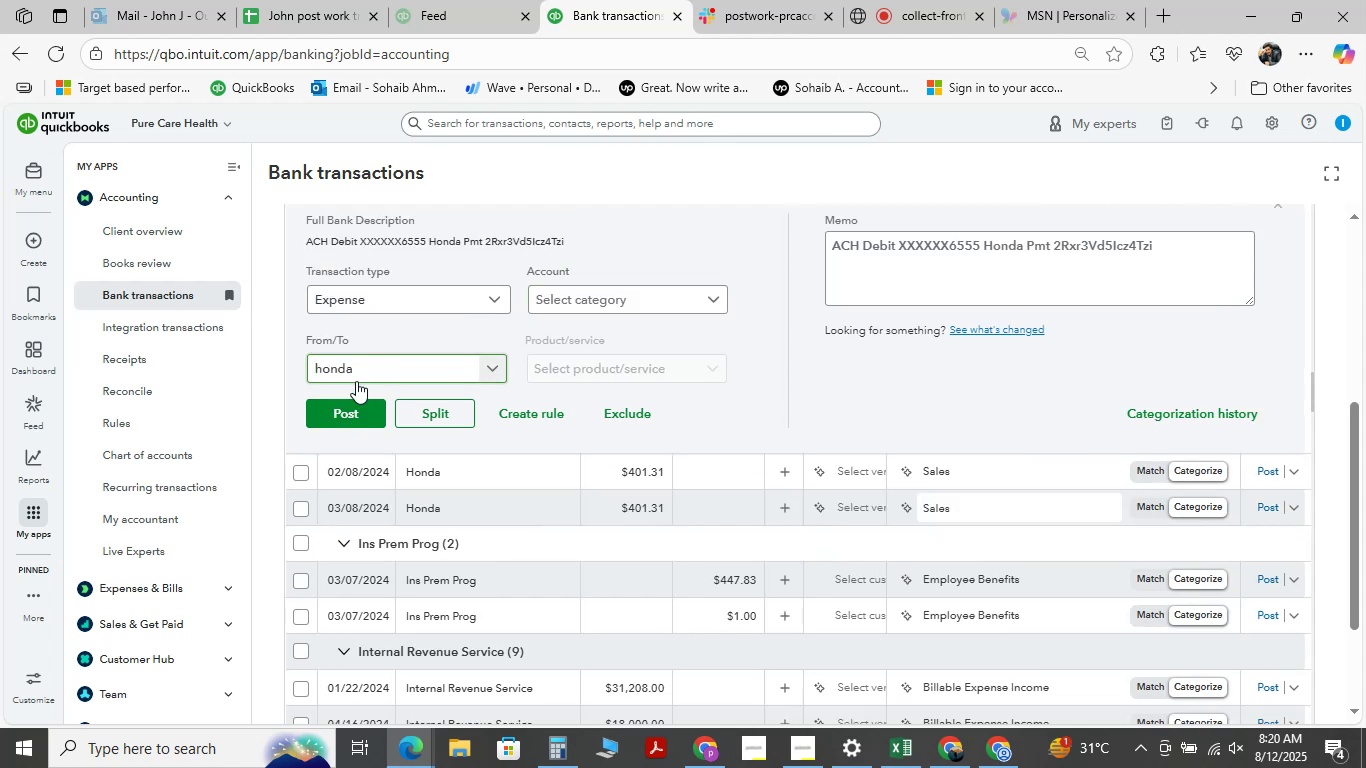 
left_click([354, 407])
 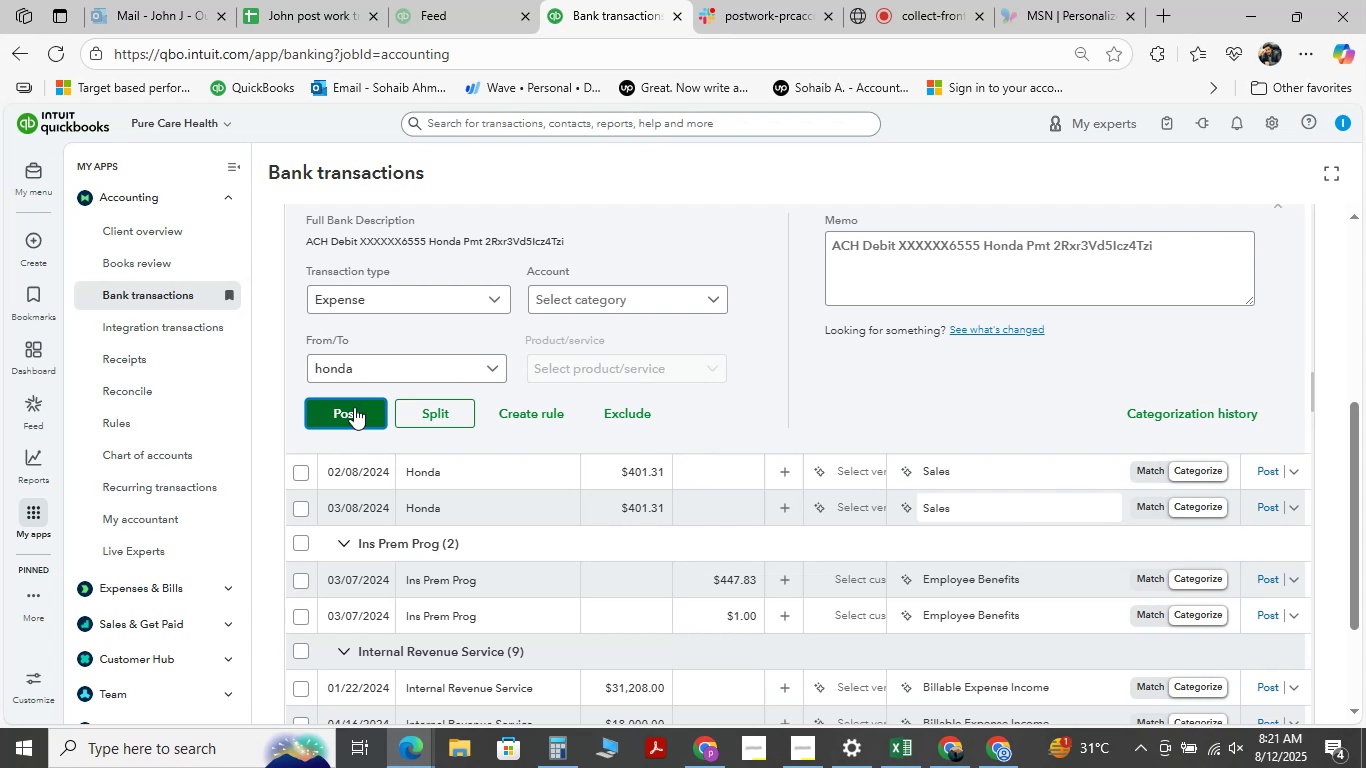 
wait(9.21)
 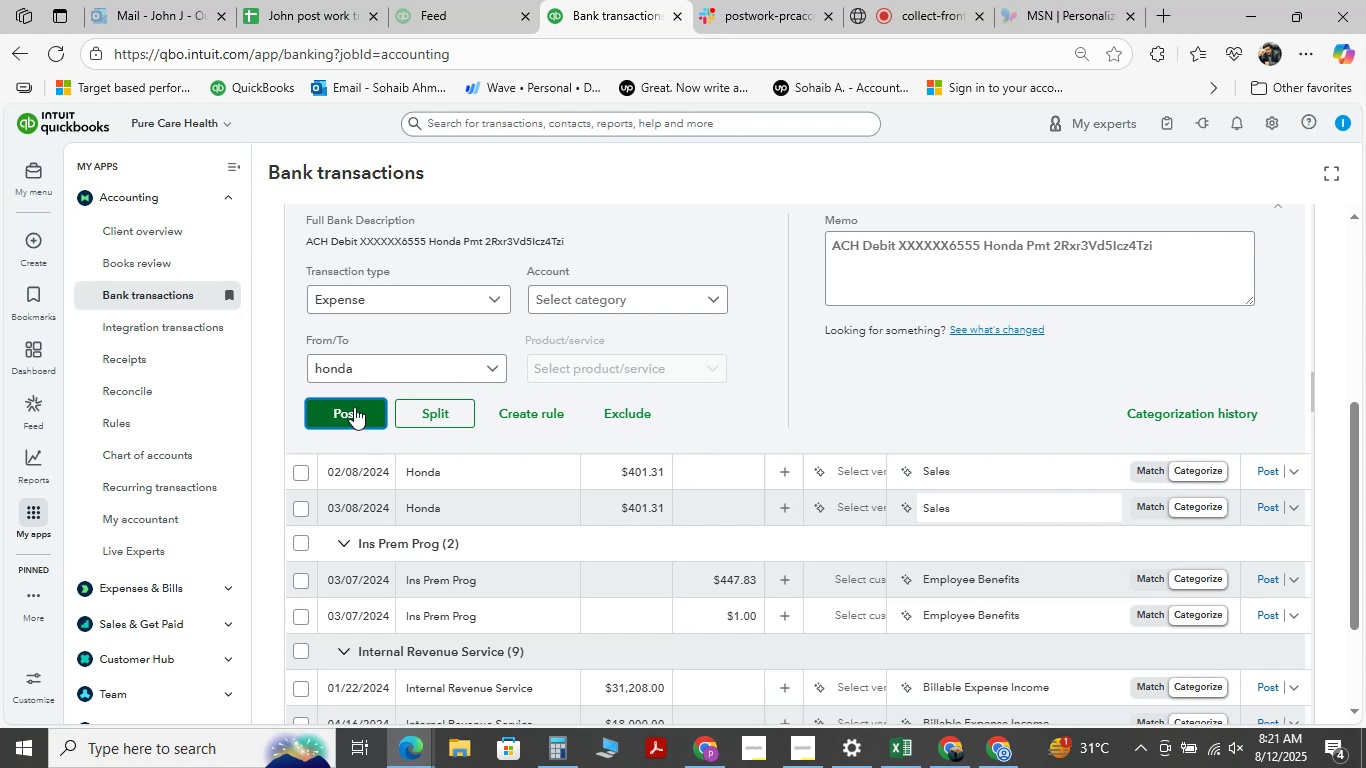 
left_click([712, 295])
 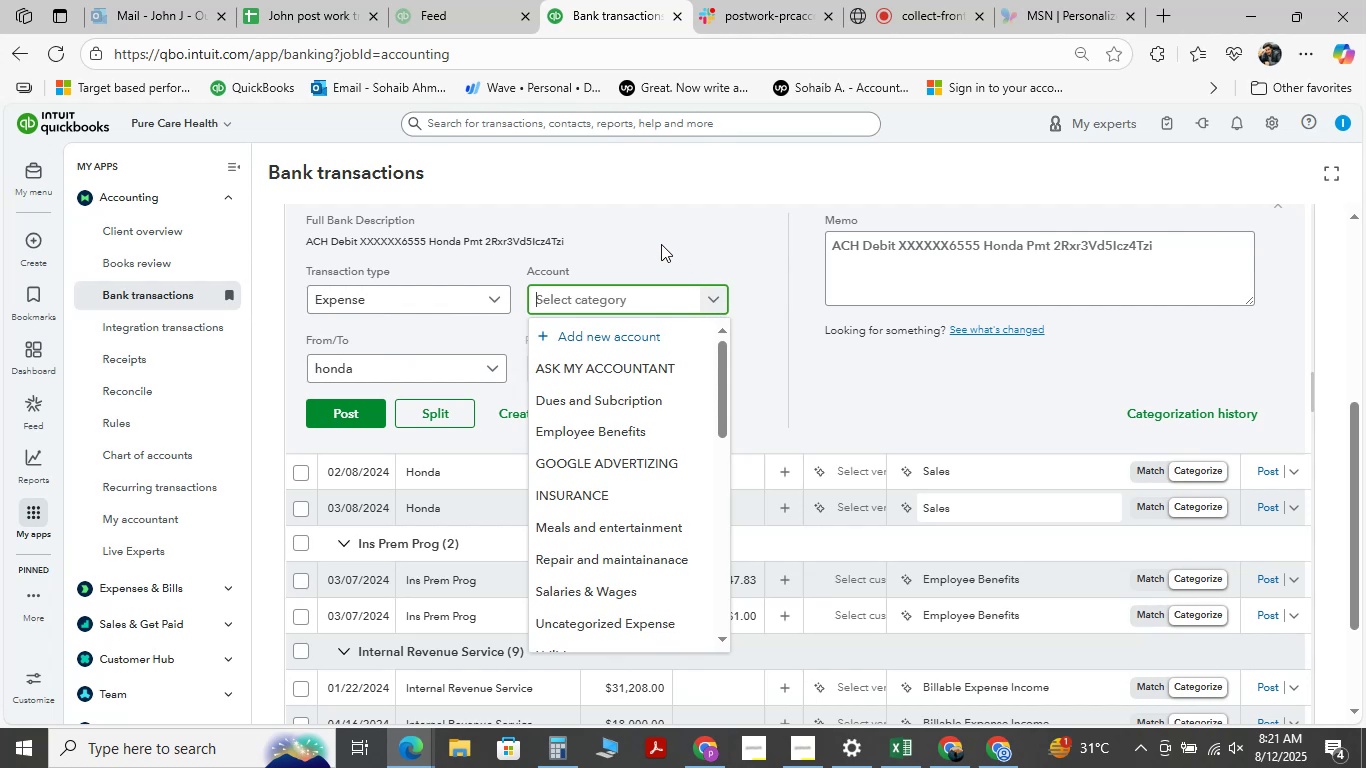 
wait(5.37)
 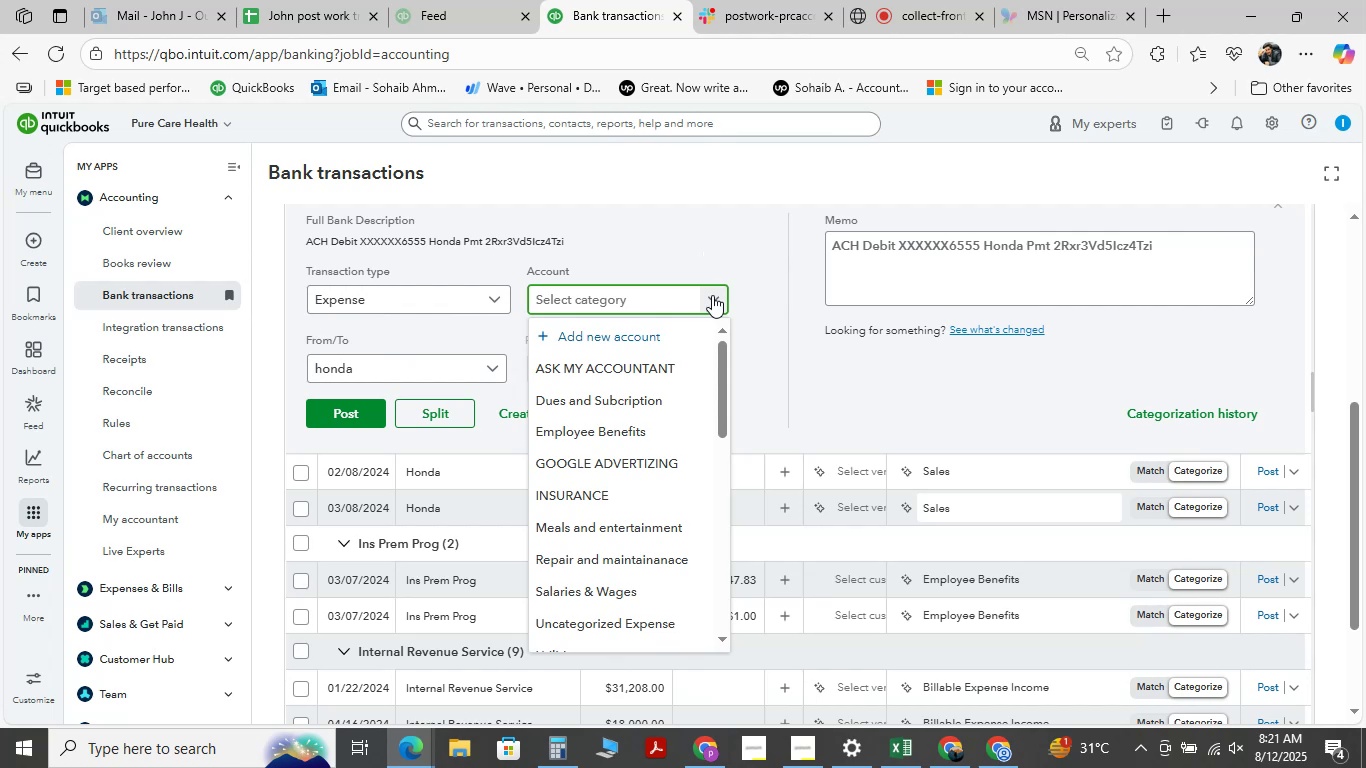 
key(CapsLock)
 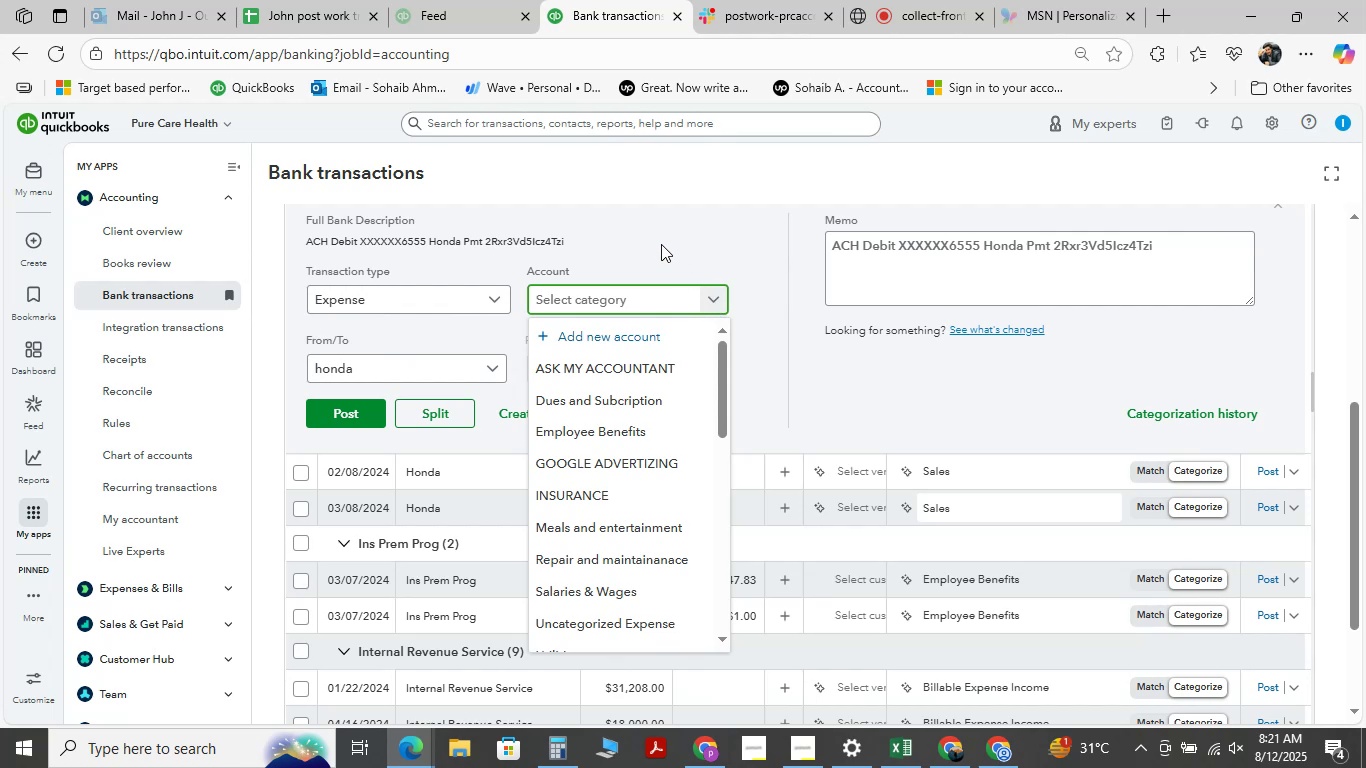 
key(CapsLock)
 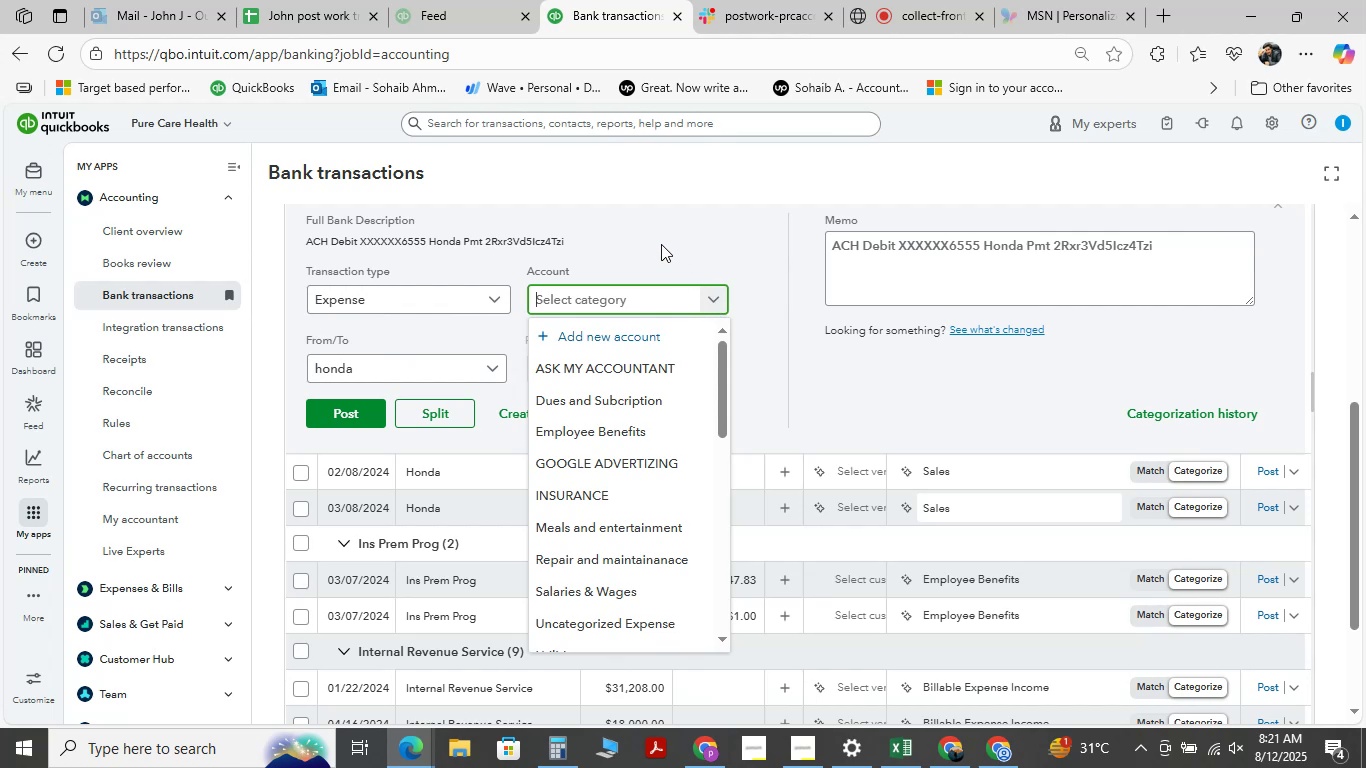 
key(A)
 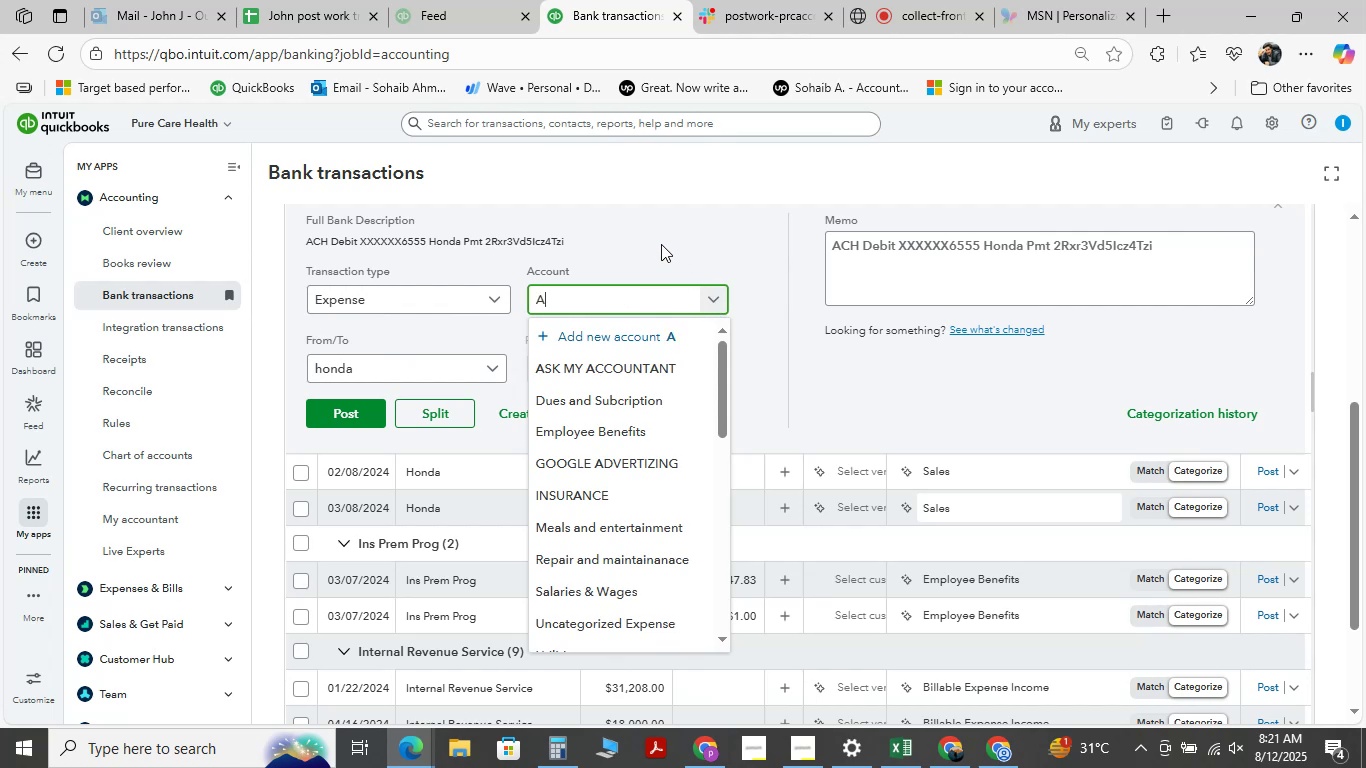 
key(CapsLock)
 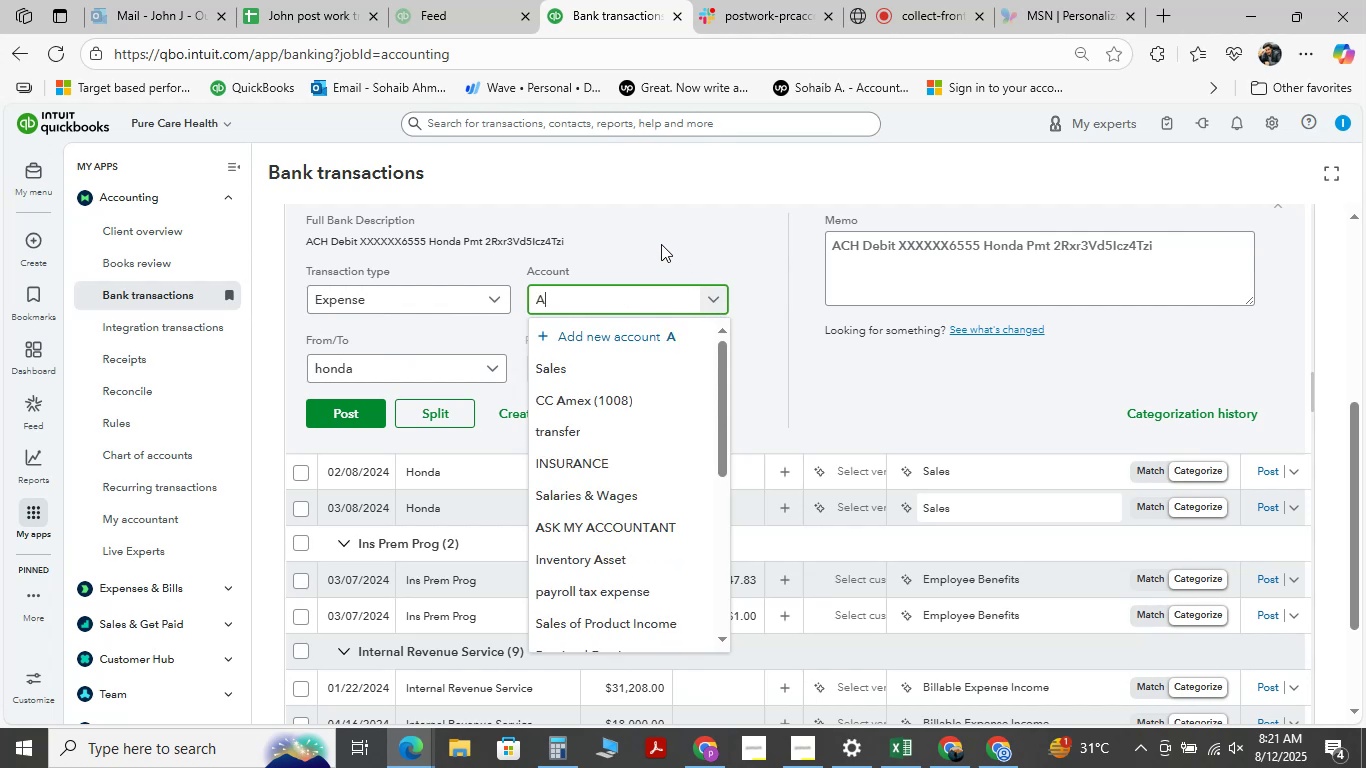 
type(utomobile Expense)
 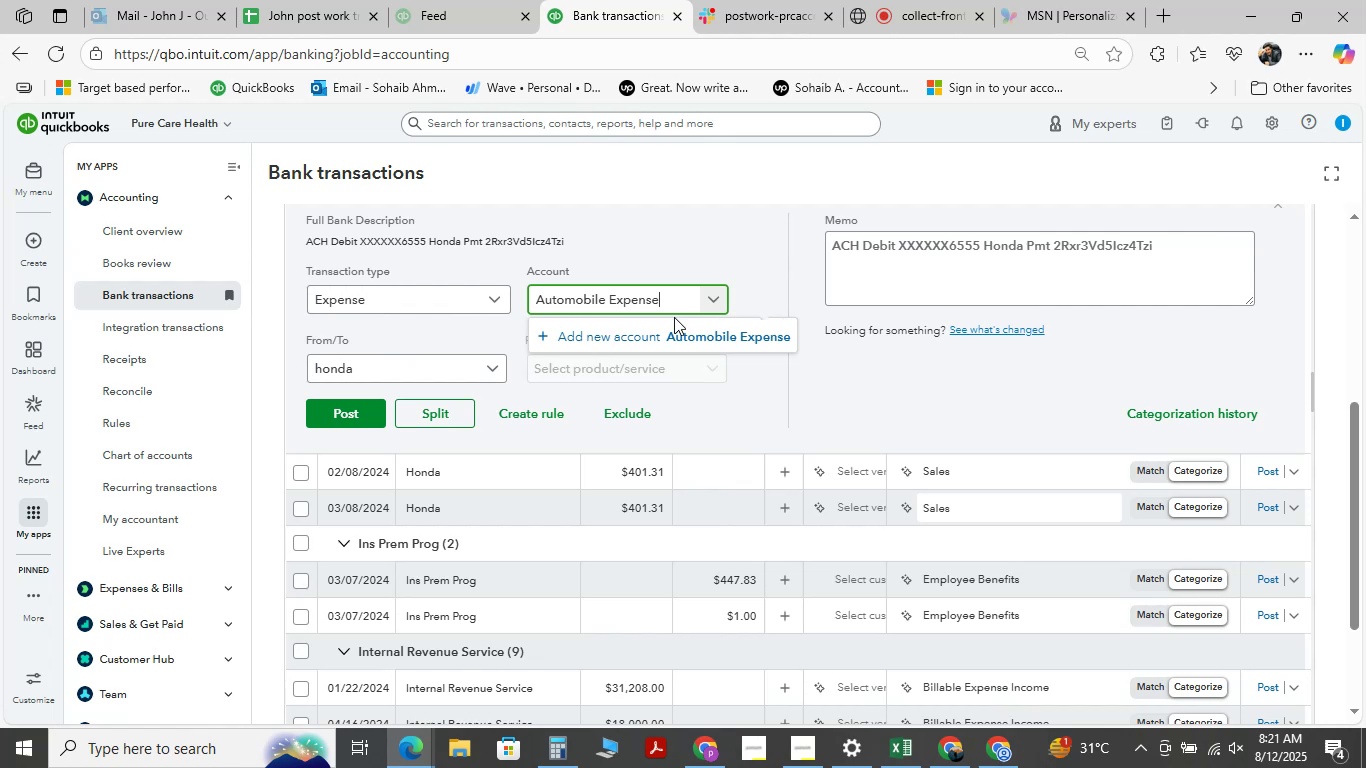 
left_click([679, 332])
 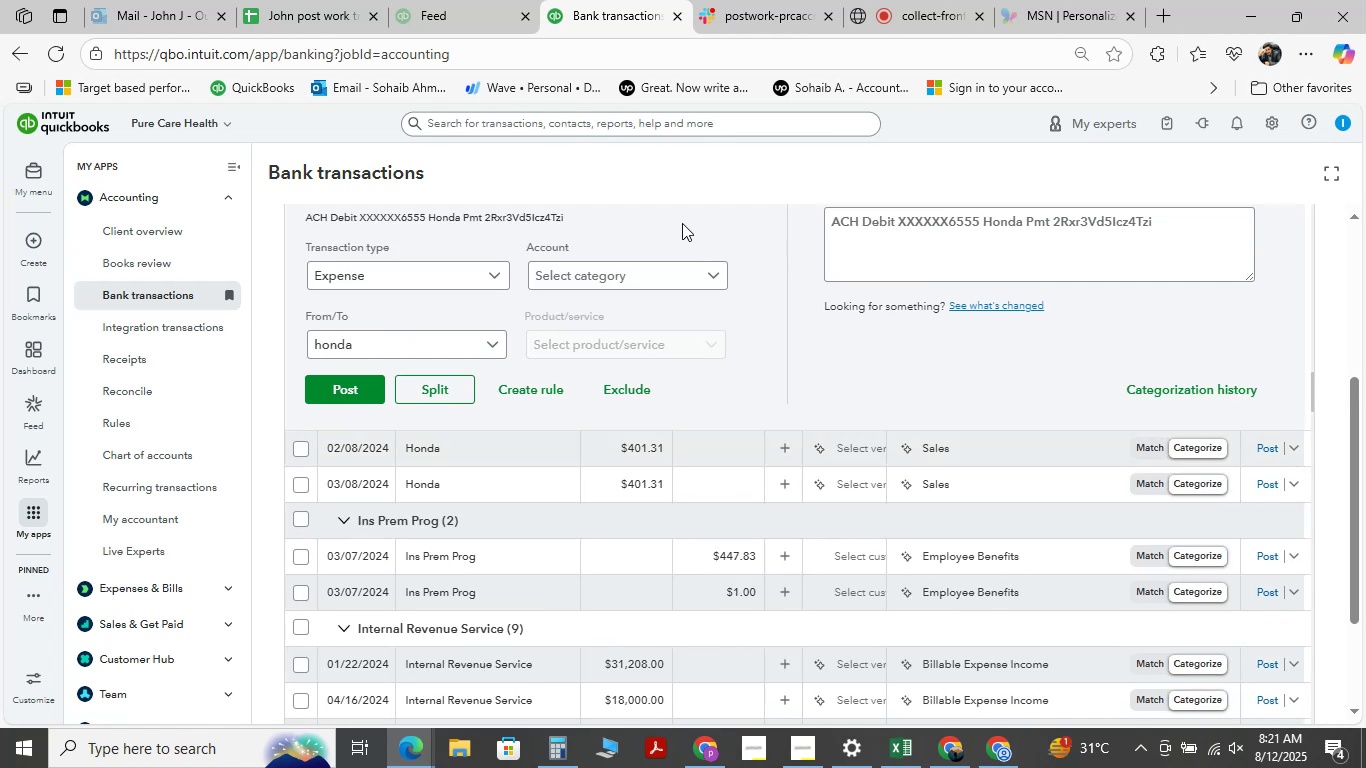 
wait(8.36)
 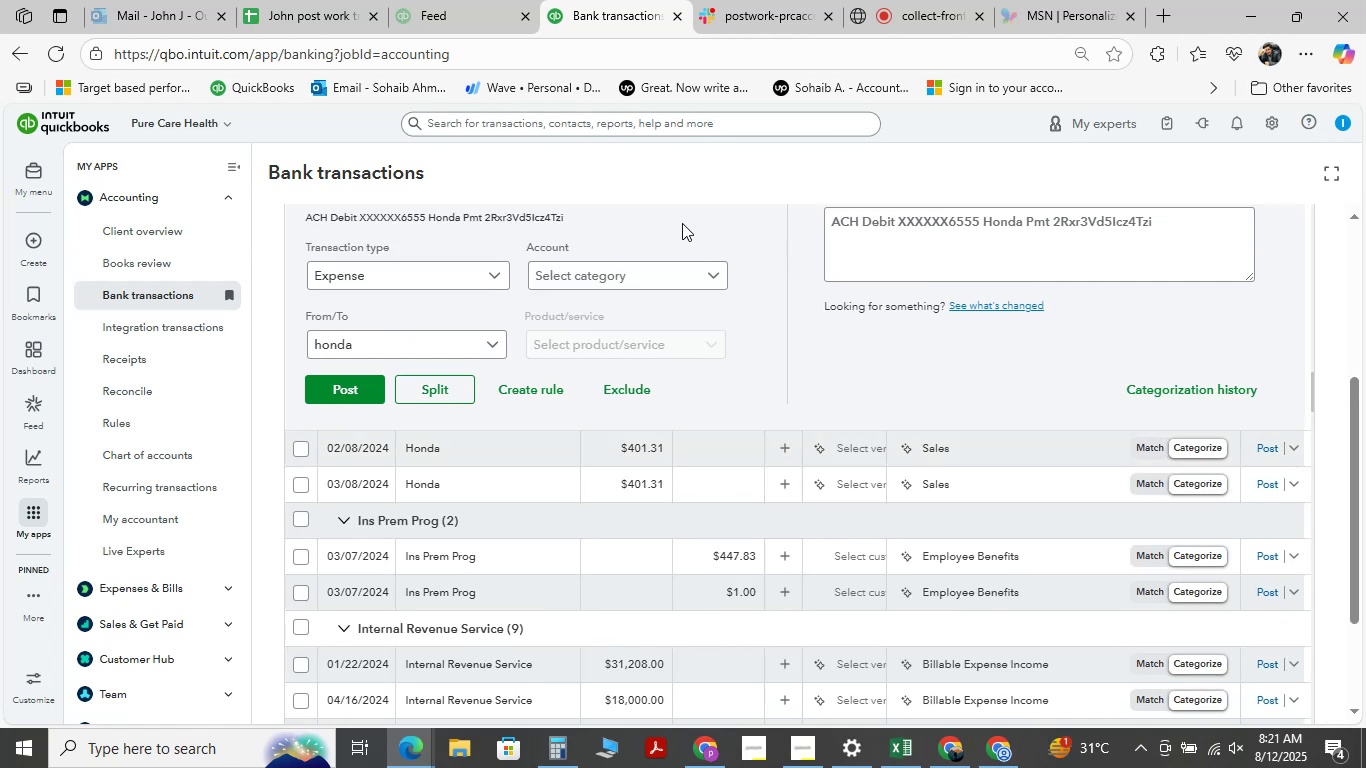 
scroll: coordinate [723, 311], scroll_direction: up, amount: 3.0
 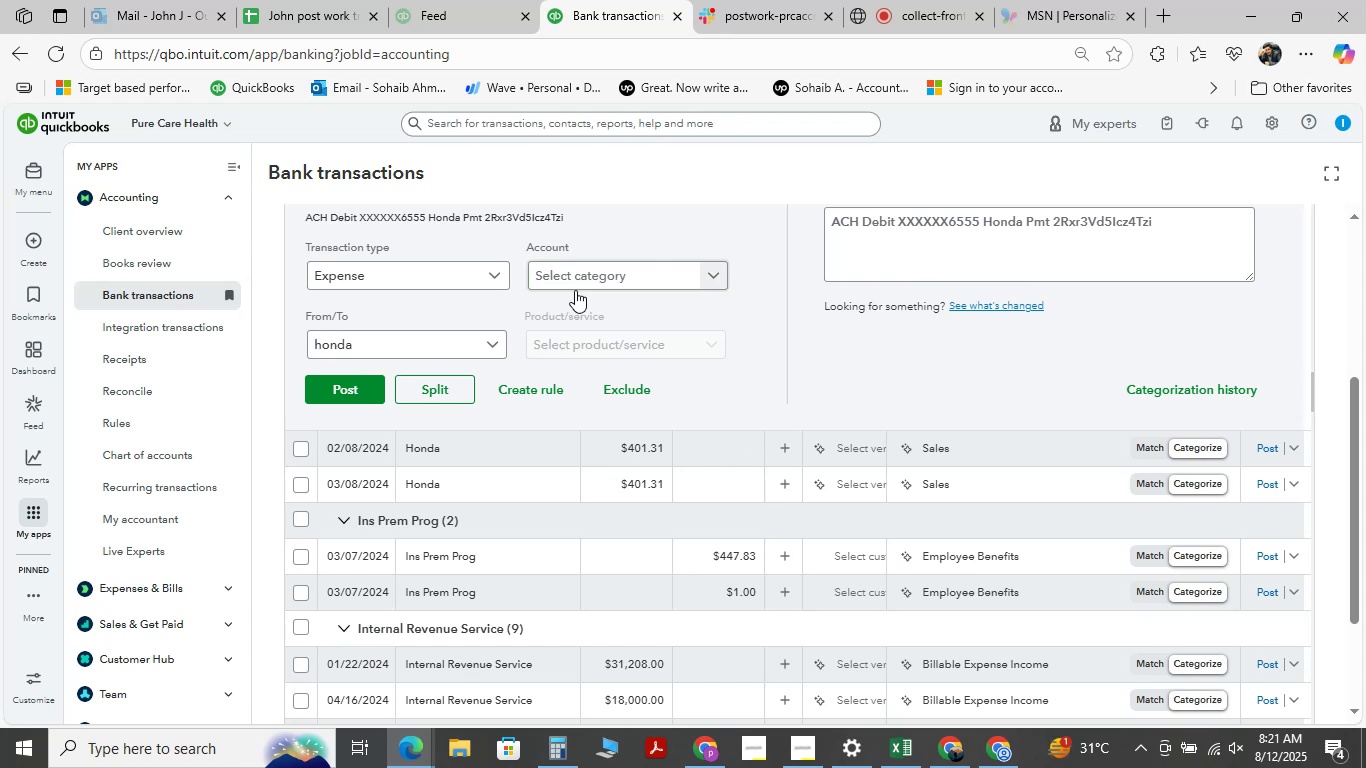 
mouse_move([513, 280])
 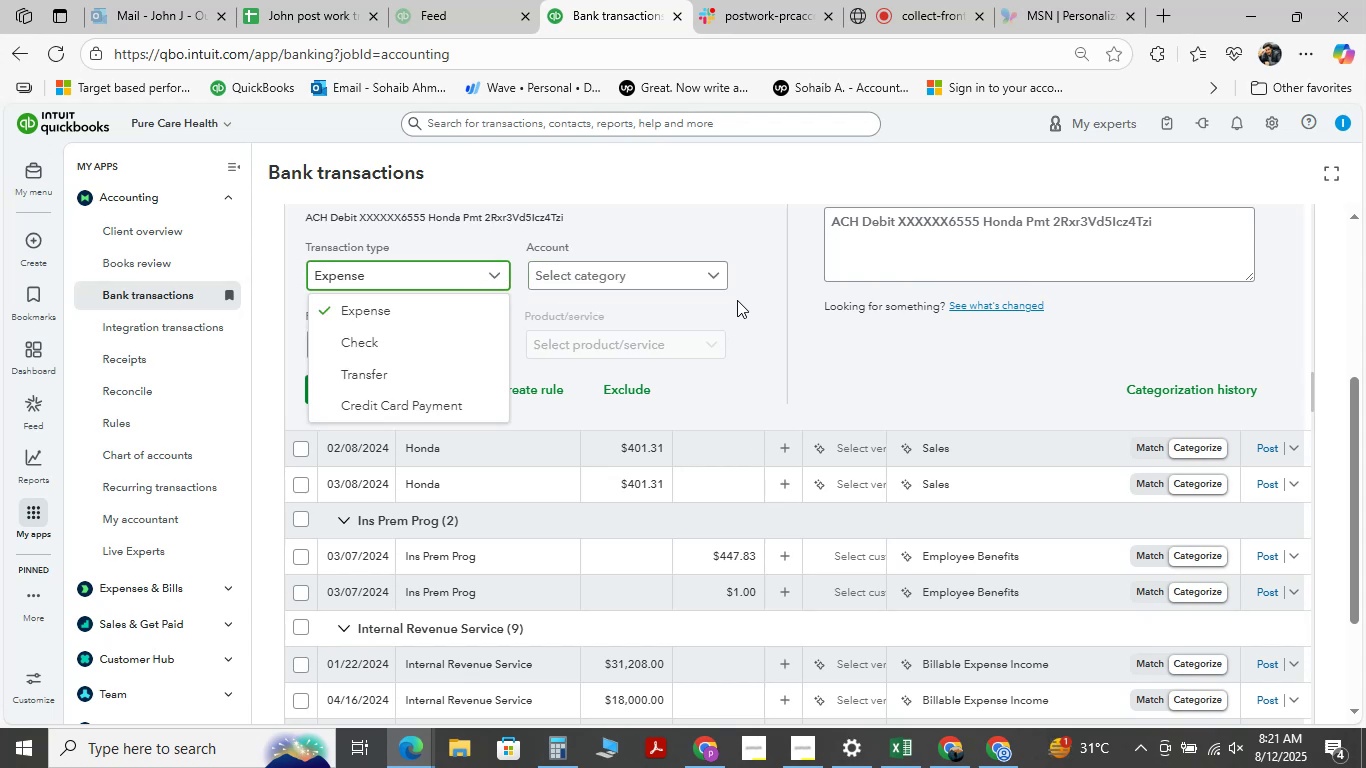 
left_click([713, 273])
 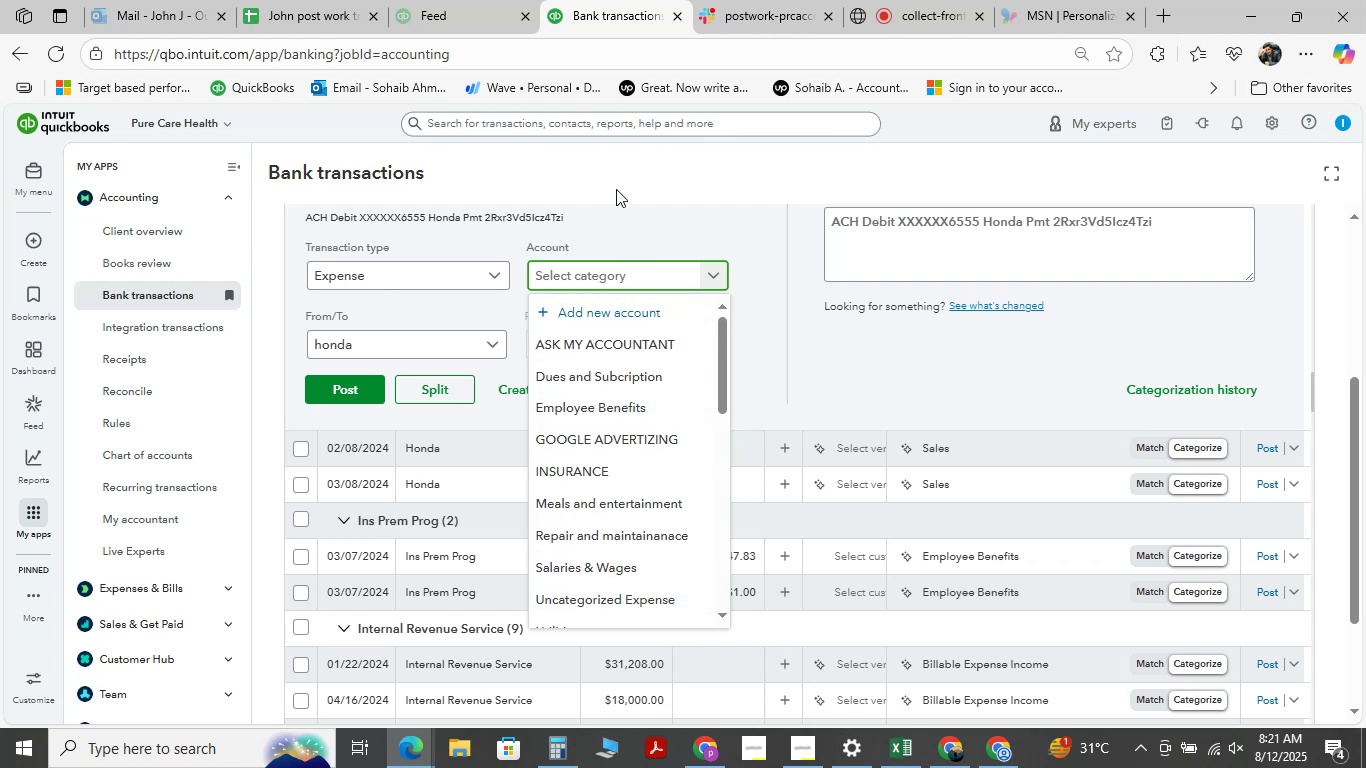 
wait(6.04)
 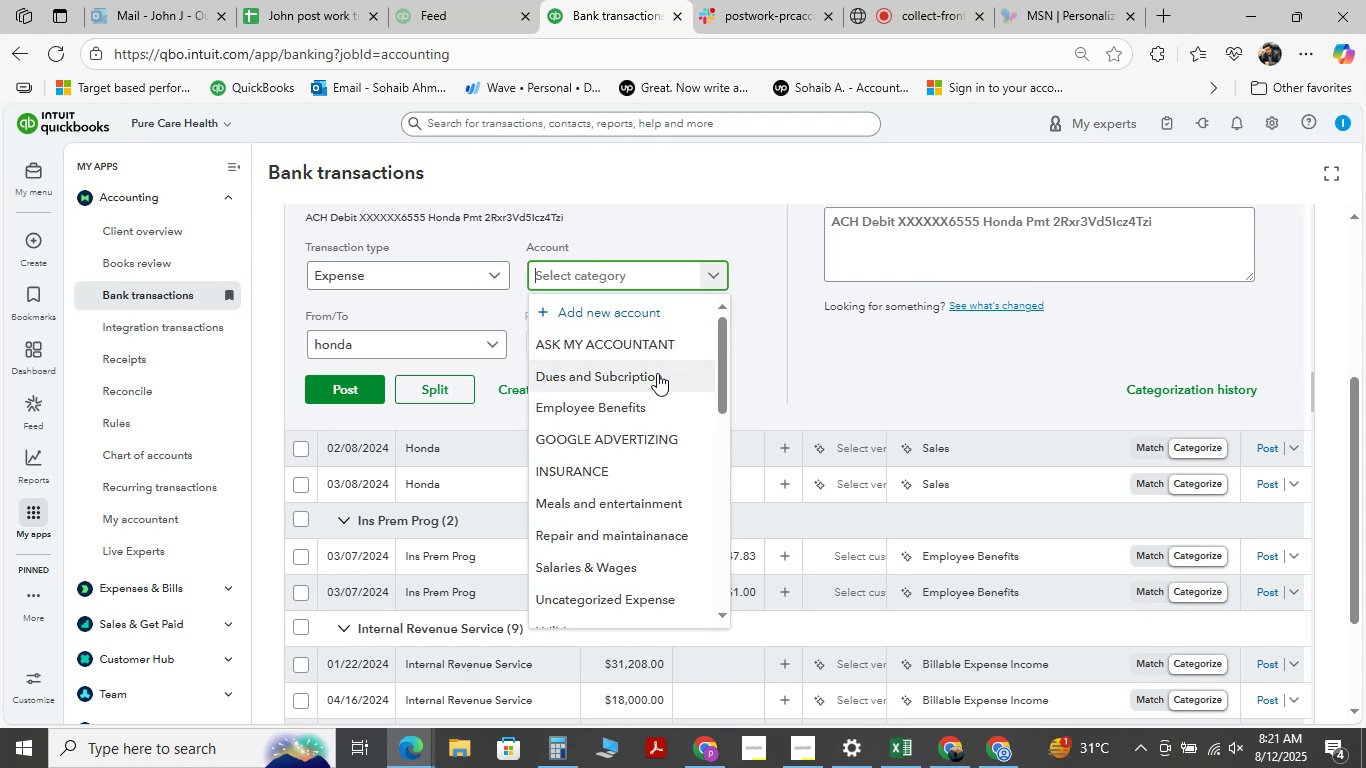 
key(A)
 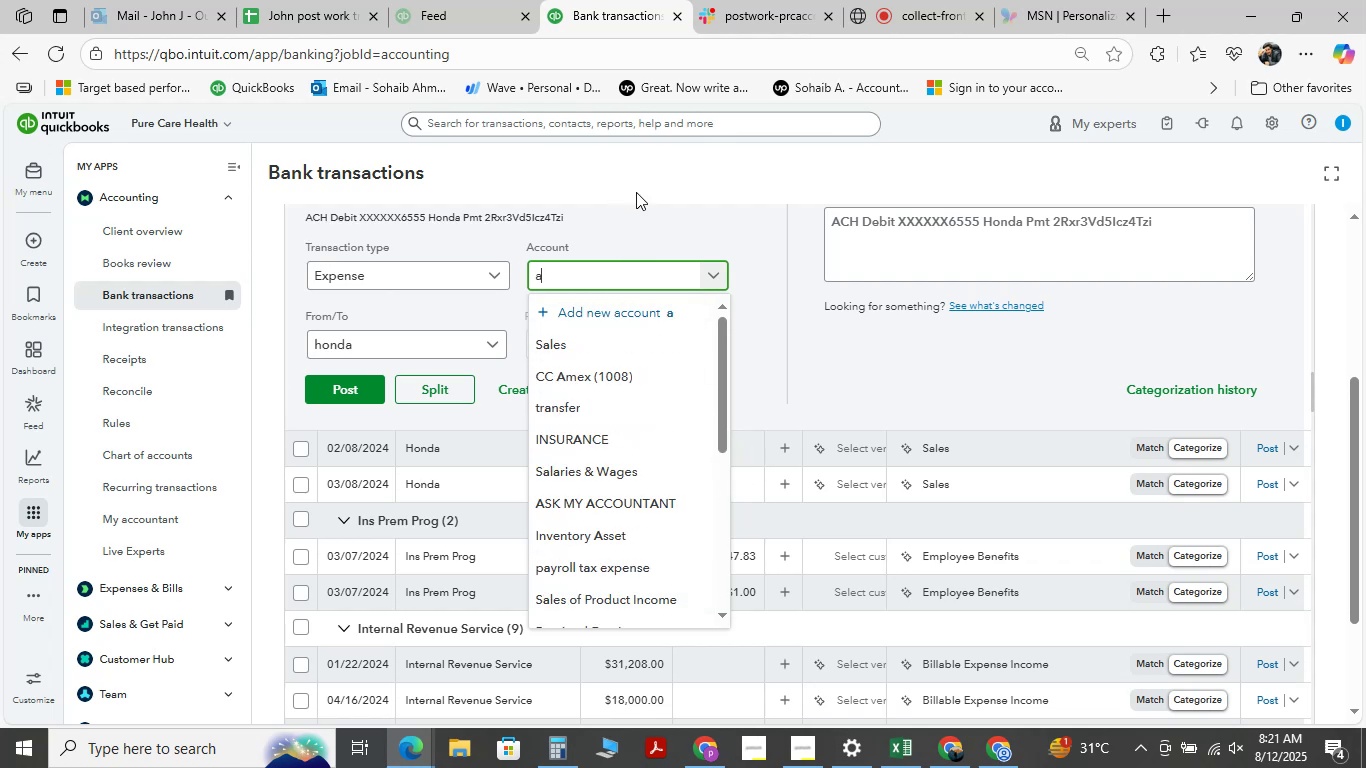 
type(A)
key(Backspace)
key(Backspace)
type(Auto)
 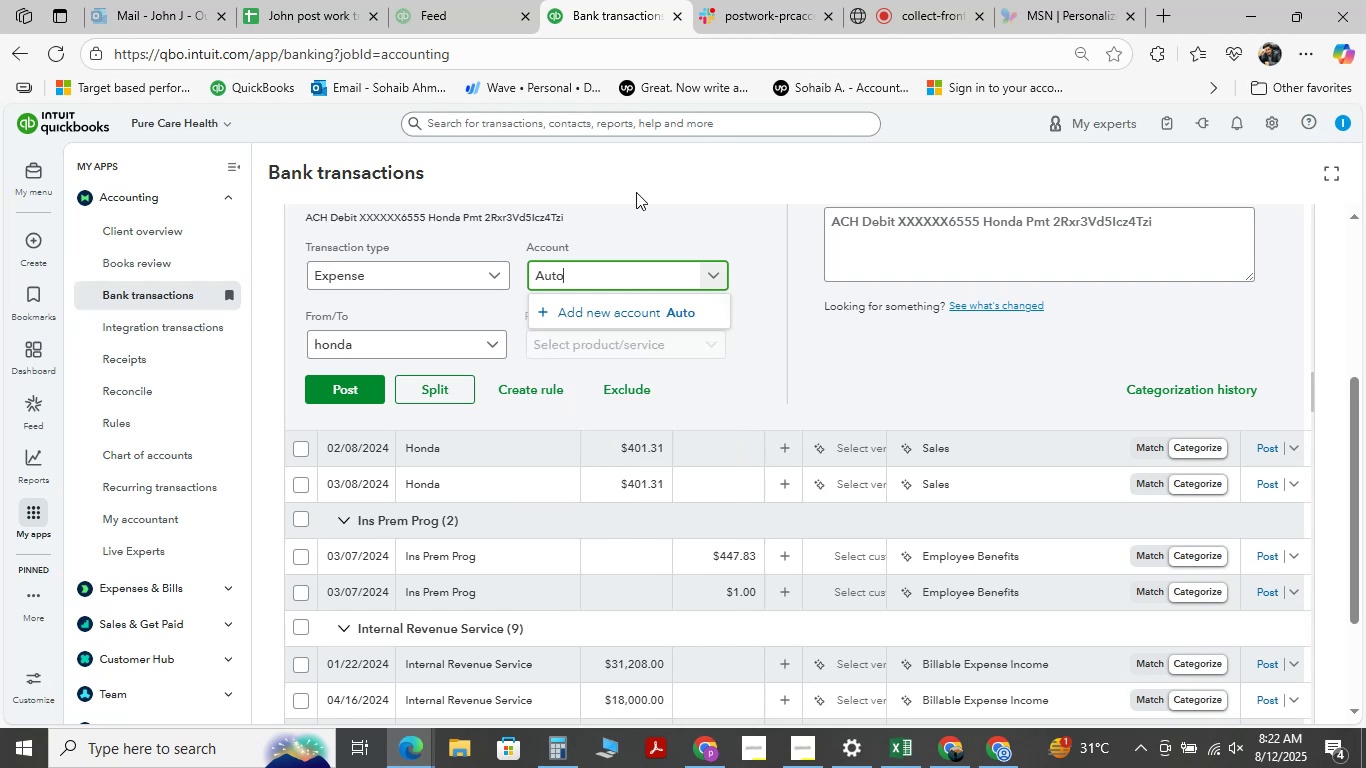 
type(mobile )
 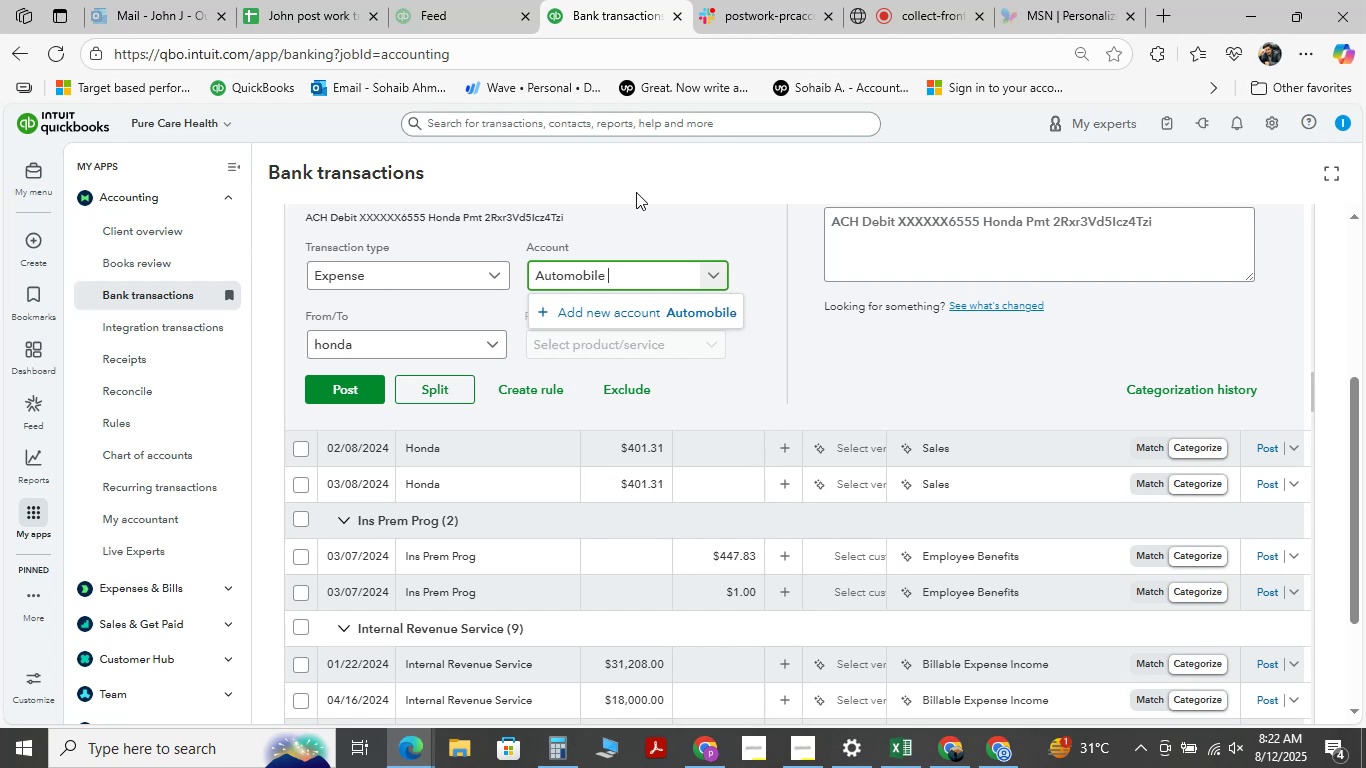 
type(Expense)
 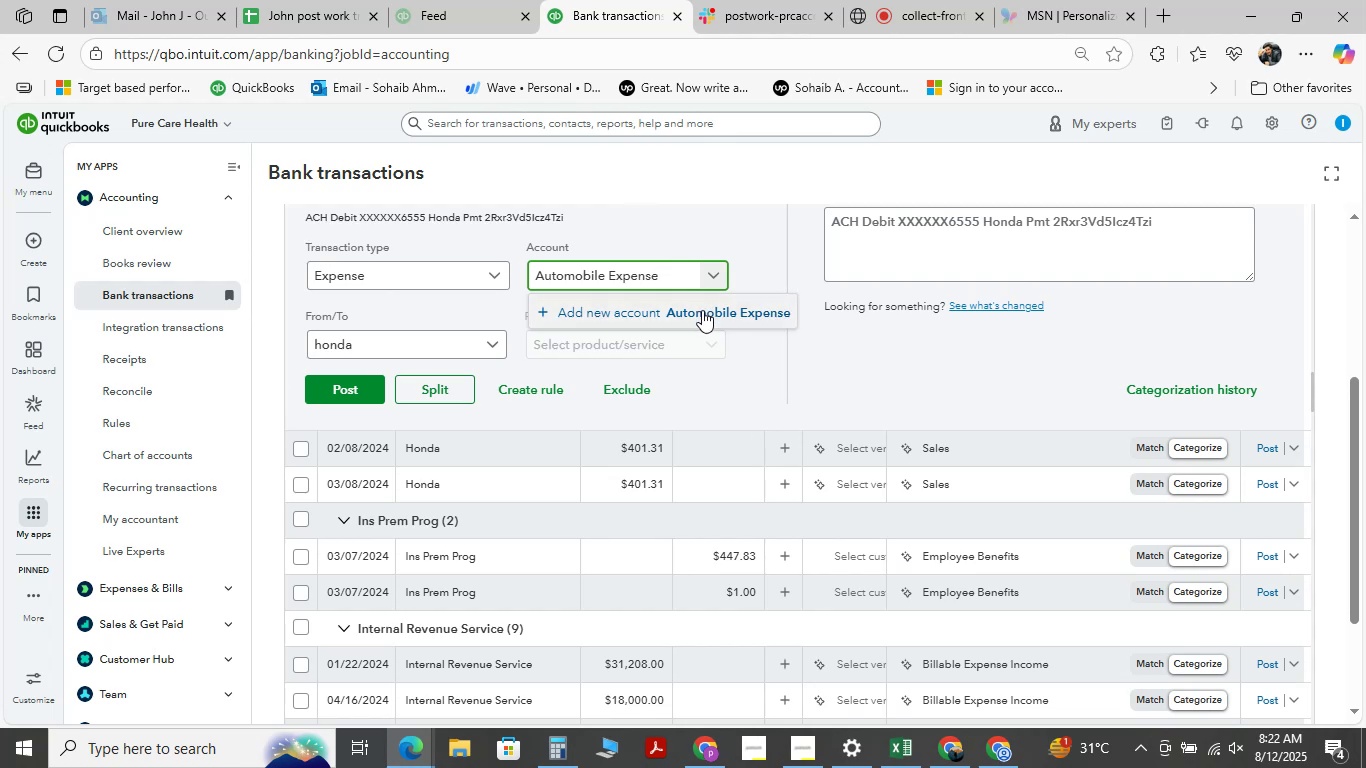 
left_click([700, 309])
 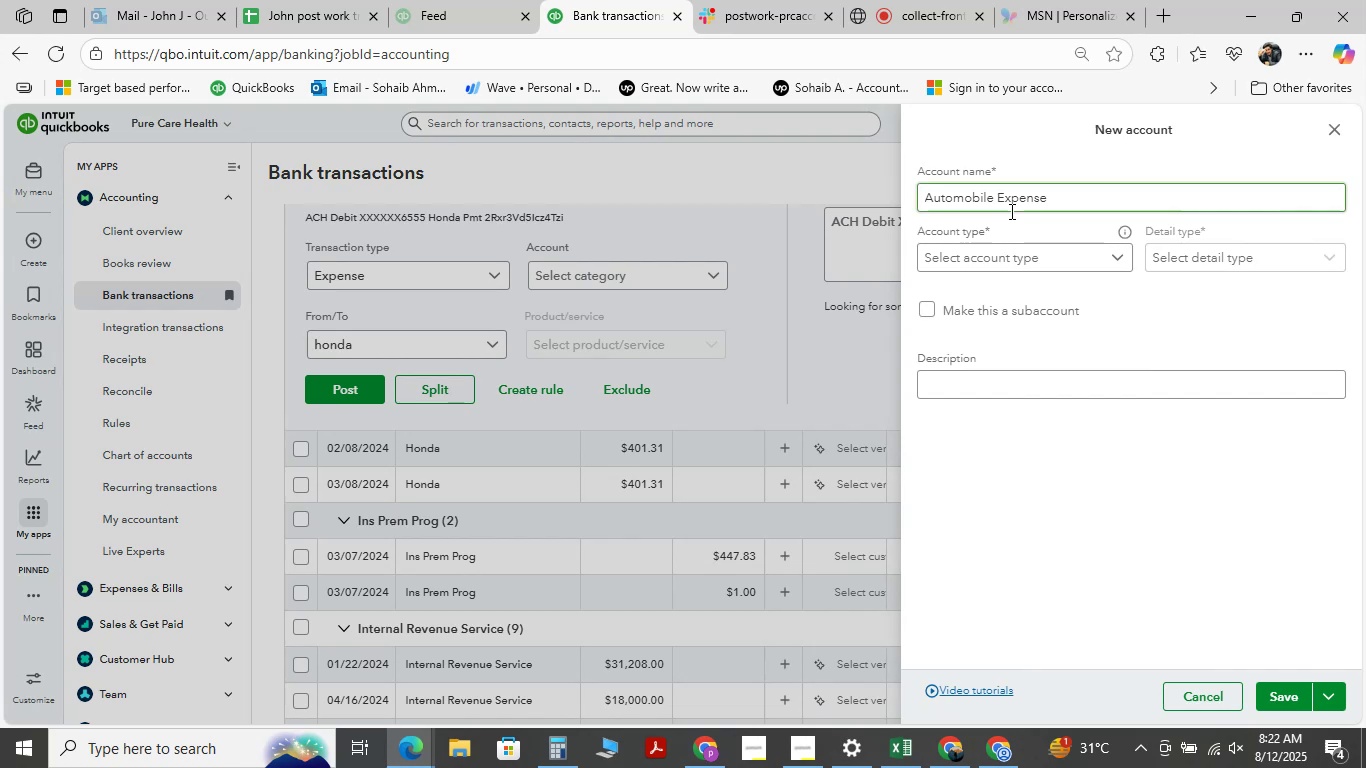 
left_click([1013, 261])
 